 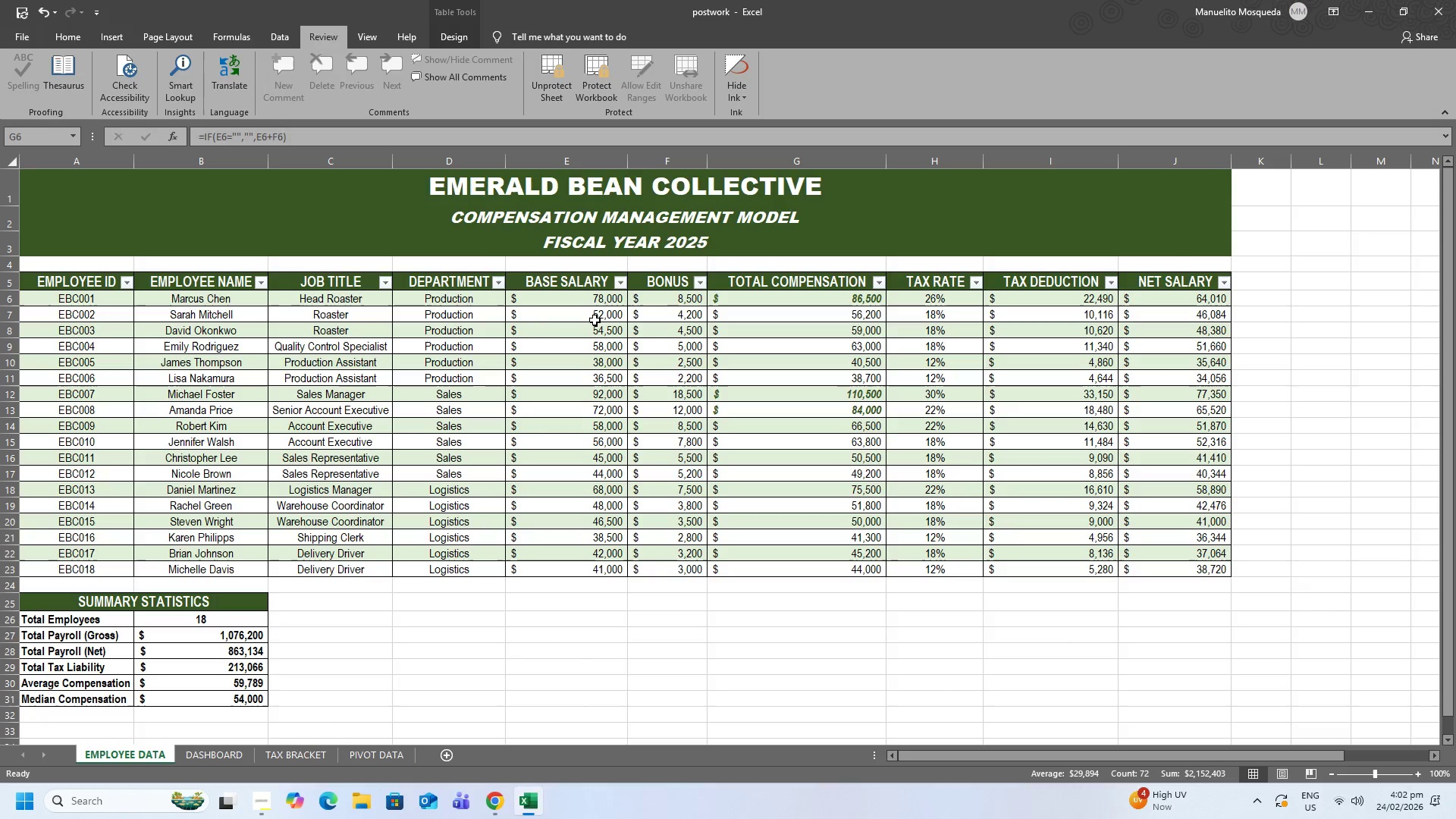 
double_click([595, 320])
 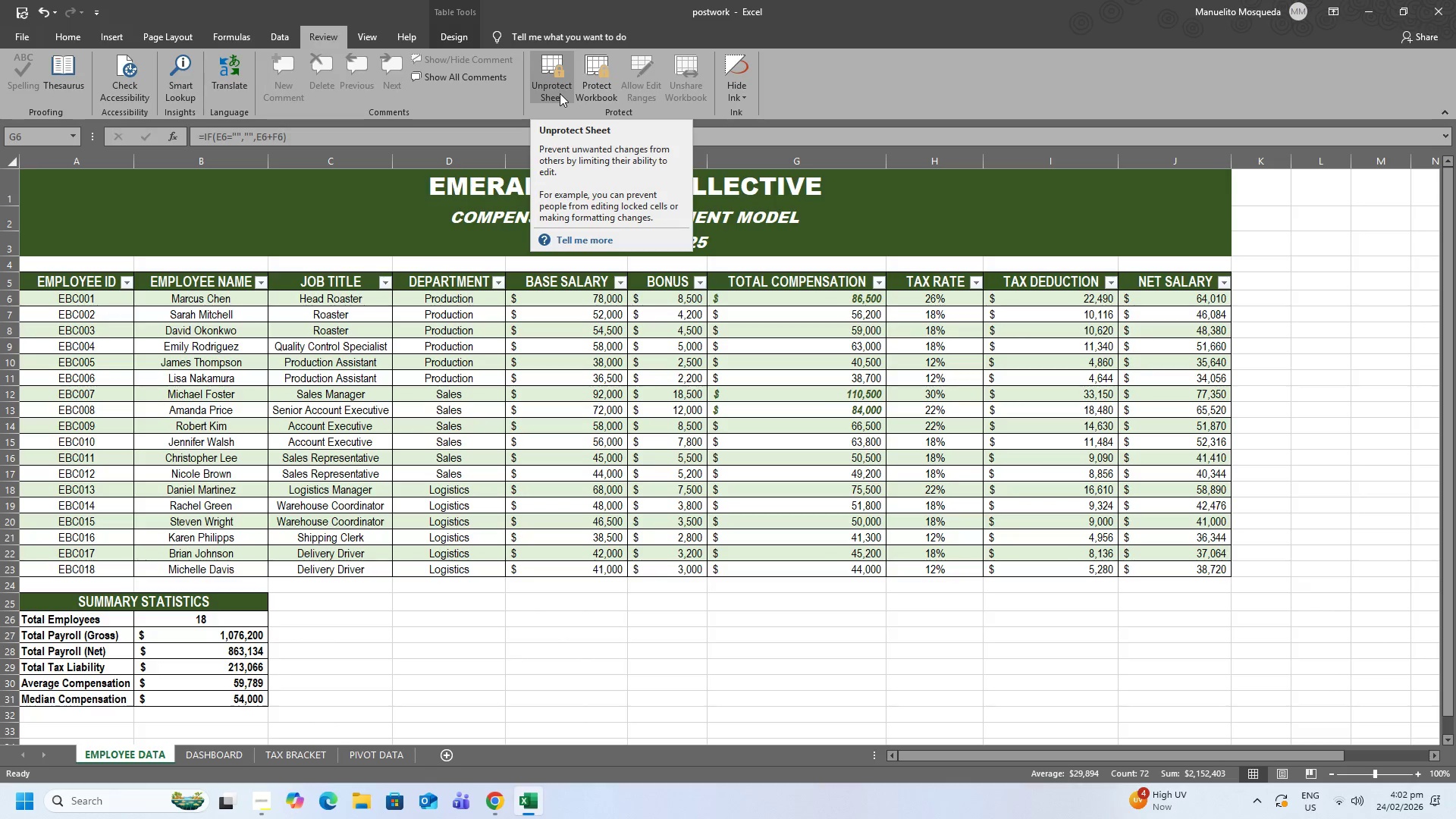 
wait(14.02)
 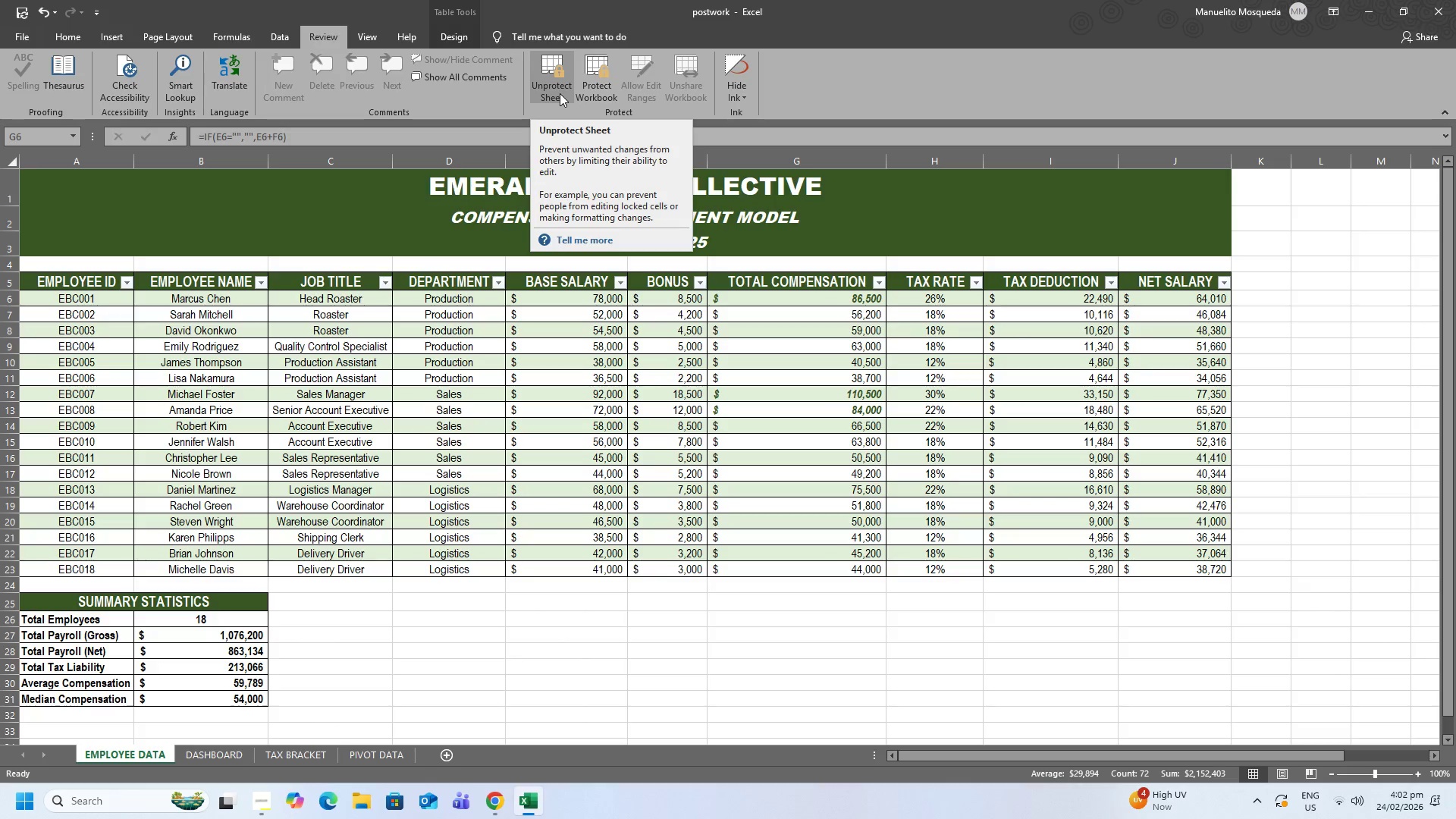 
left_click([55, 38])
 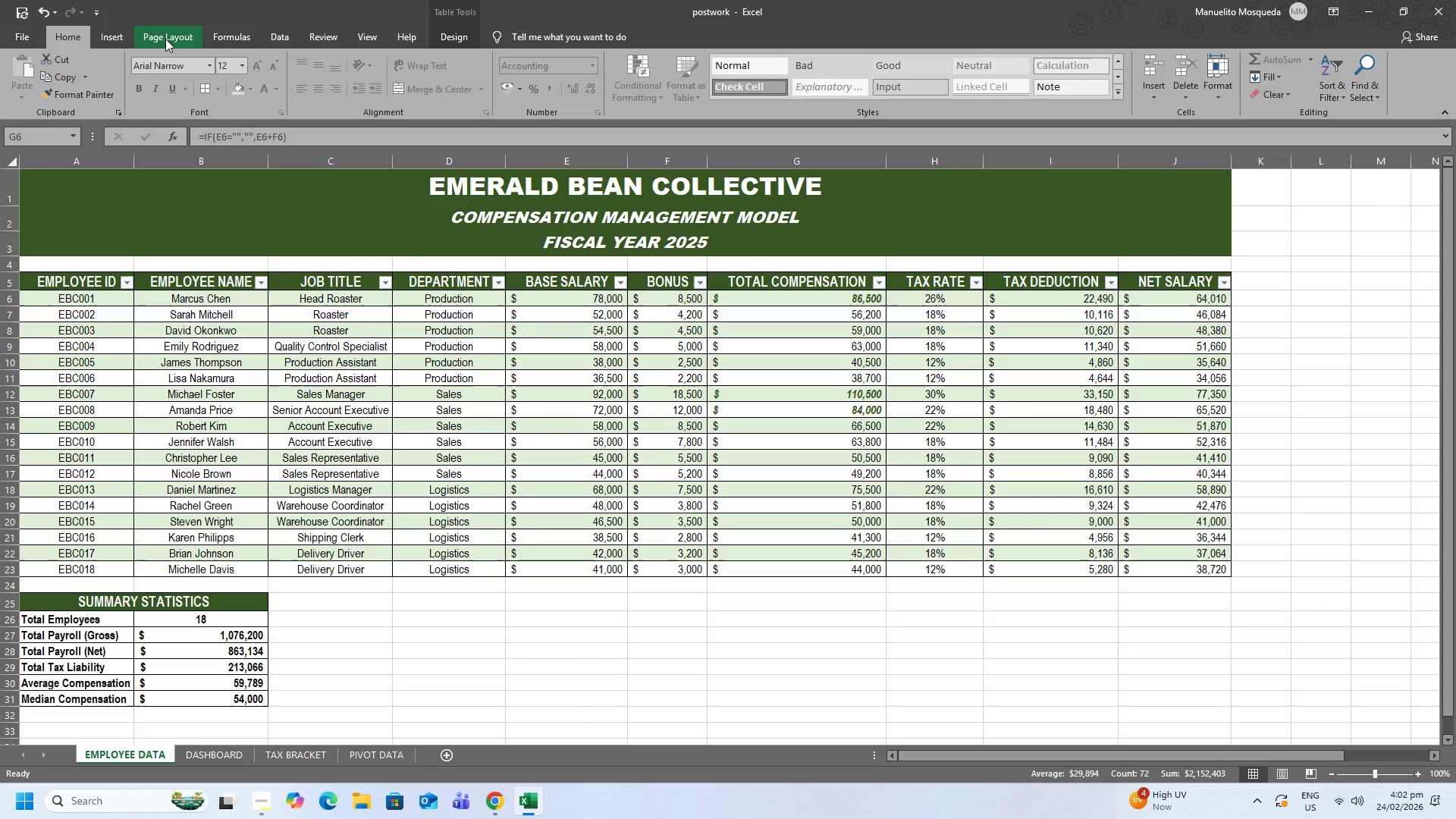 
left_click([165, 39])
 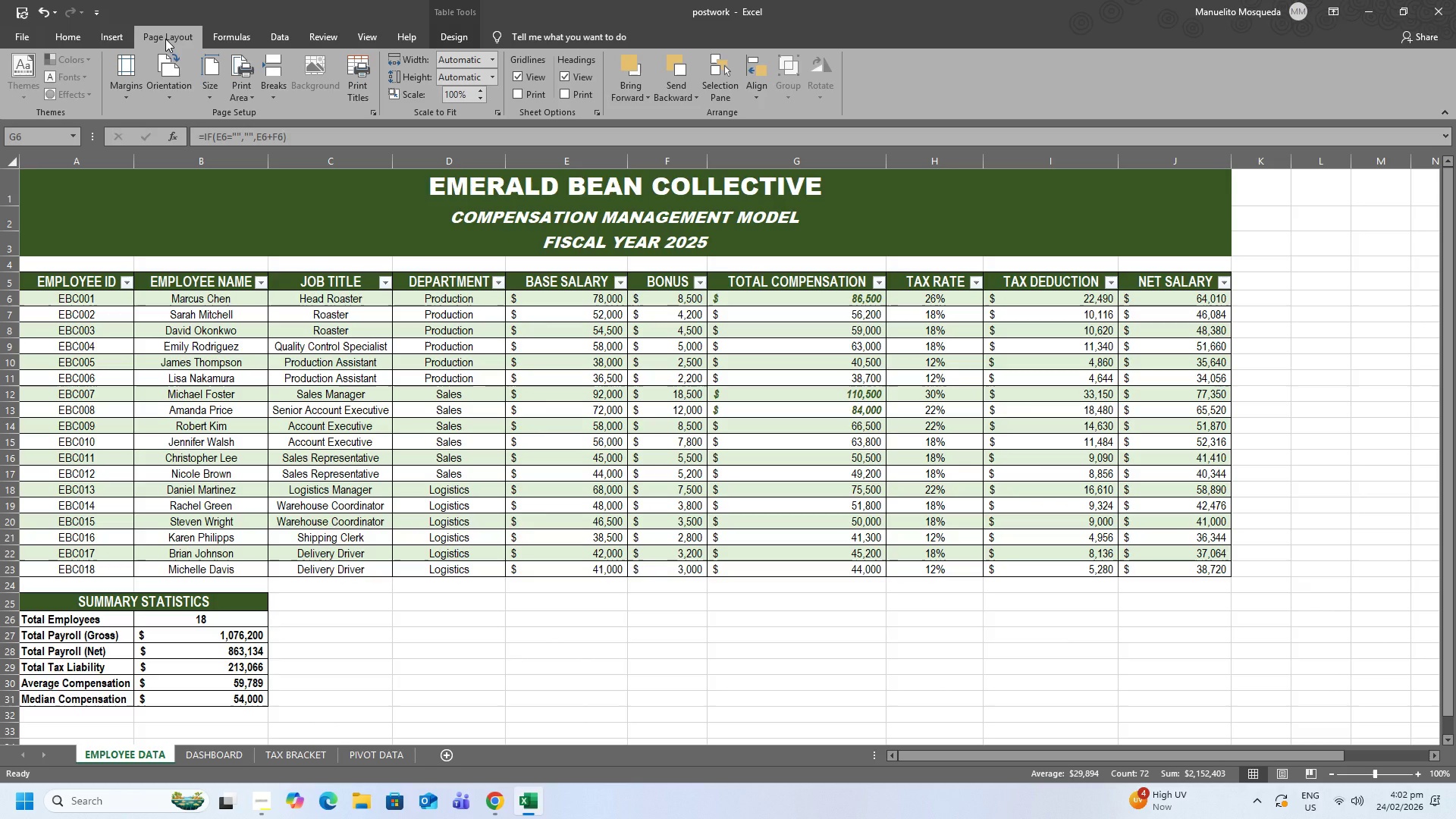 
wait(6.16)
 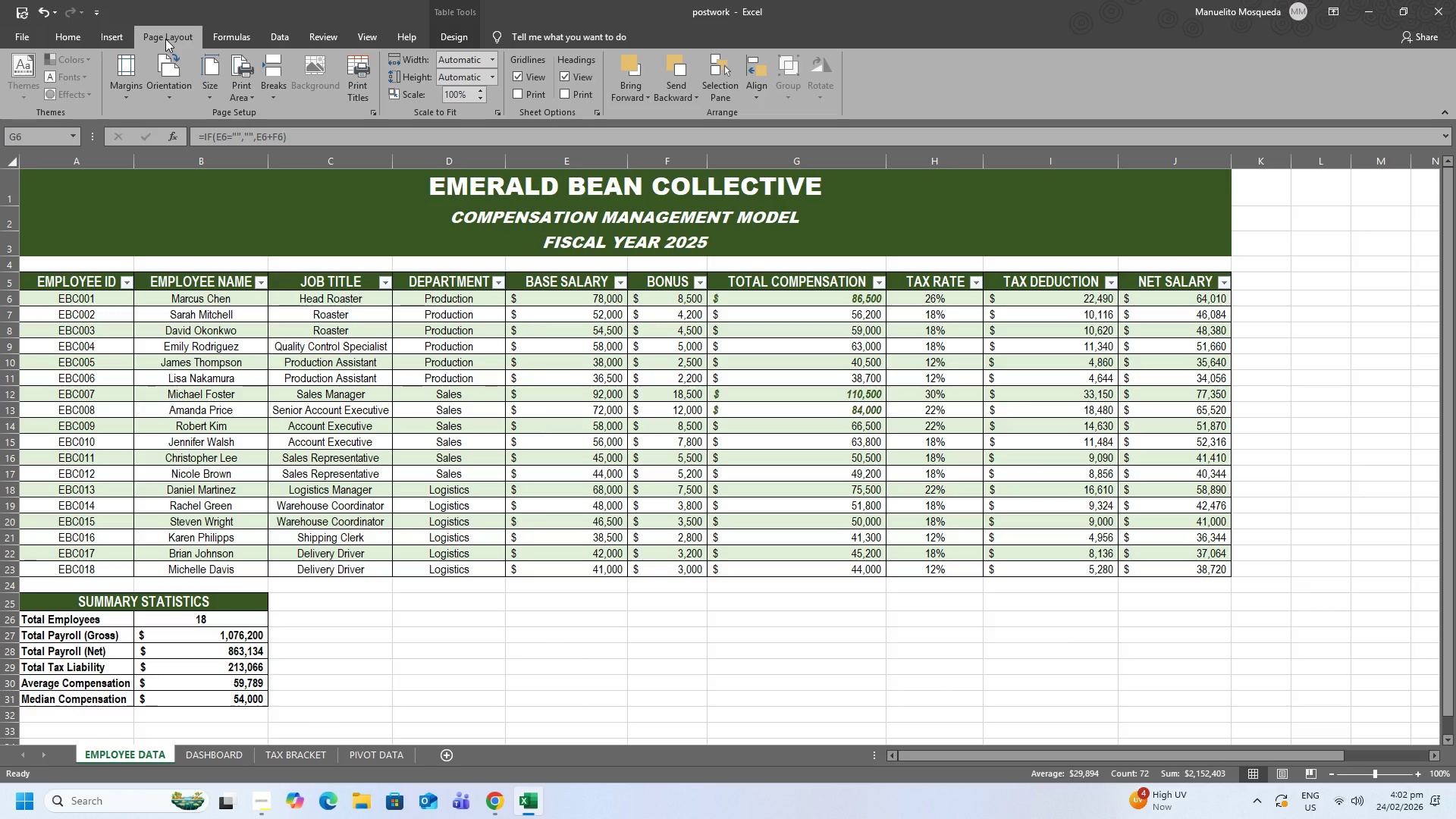 
left_click([184, 86])
 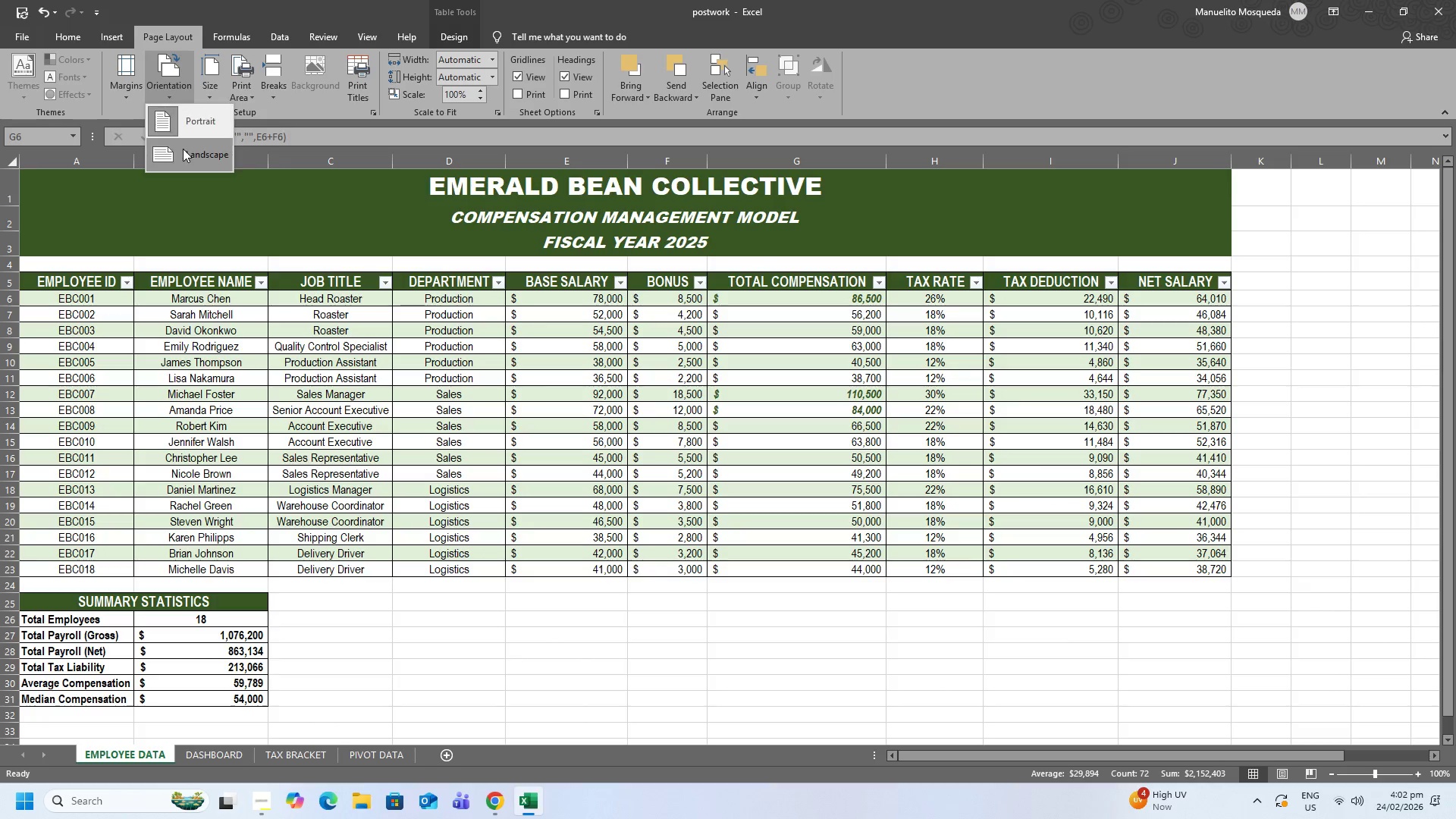 
left_click([183, 154])
 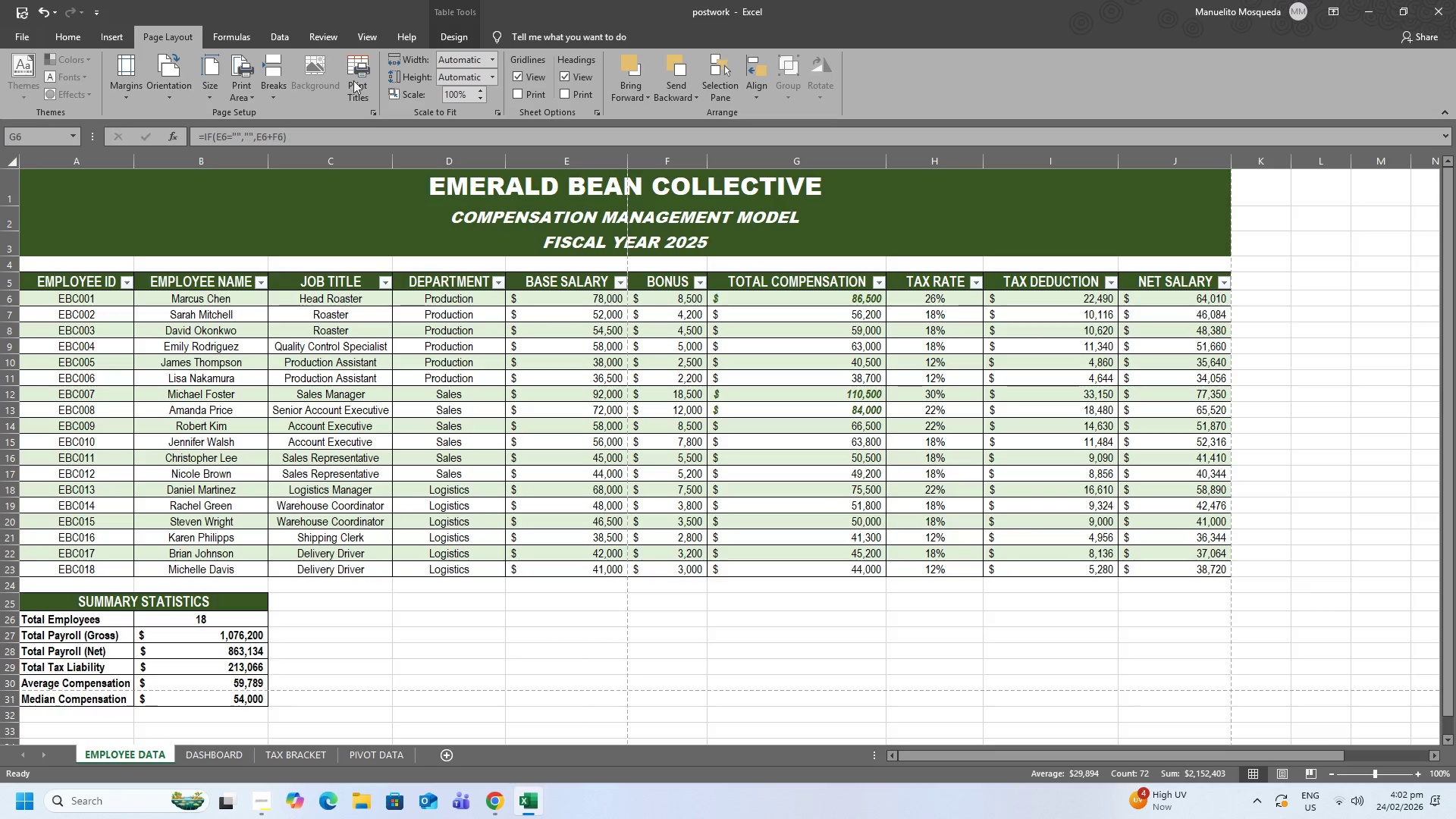 
wait(6.16)
 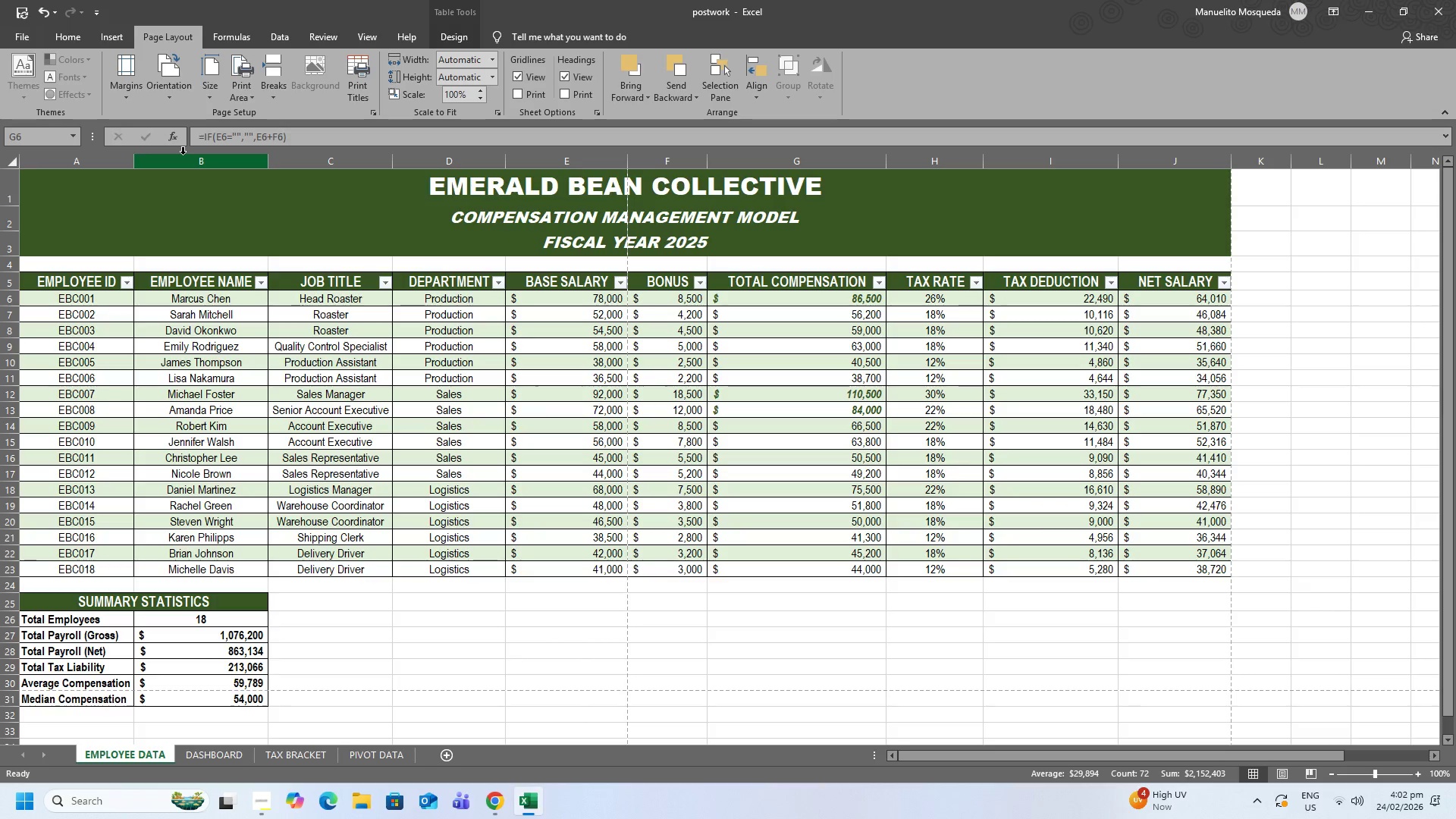 
mouse_move([172, 99])
 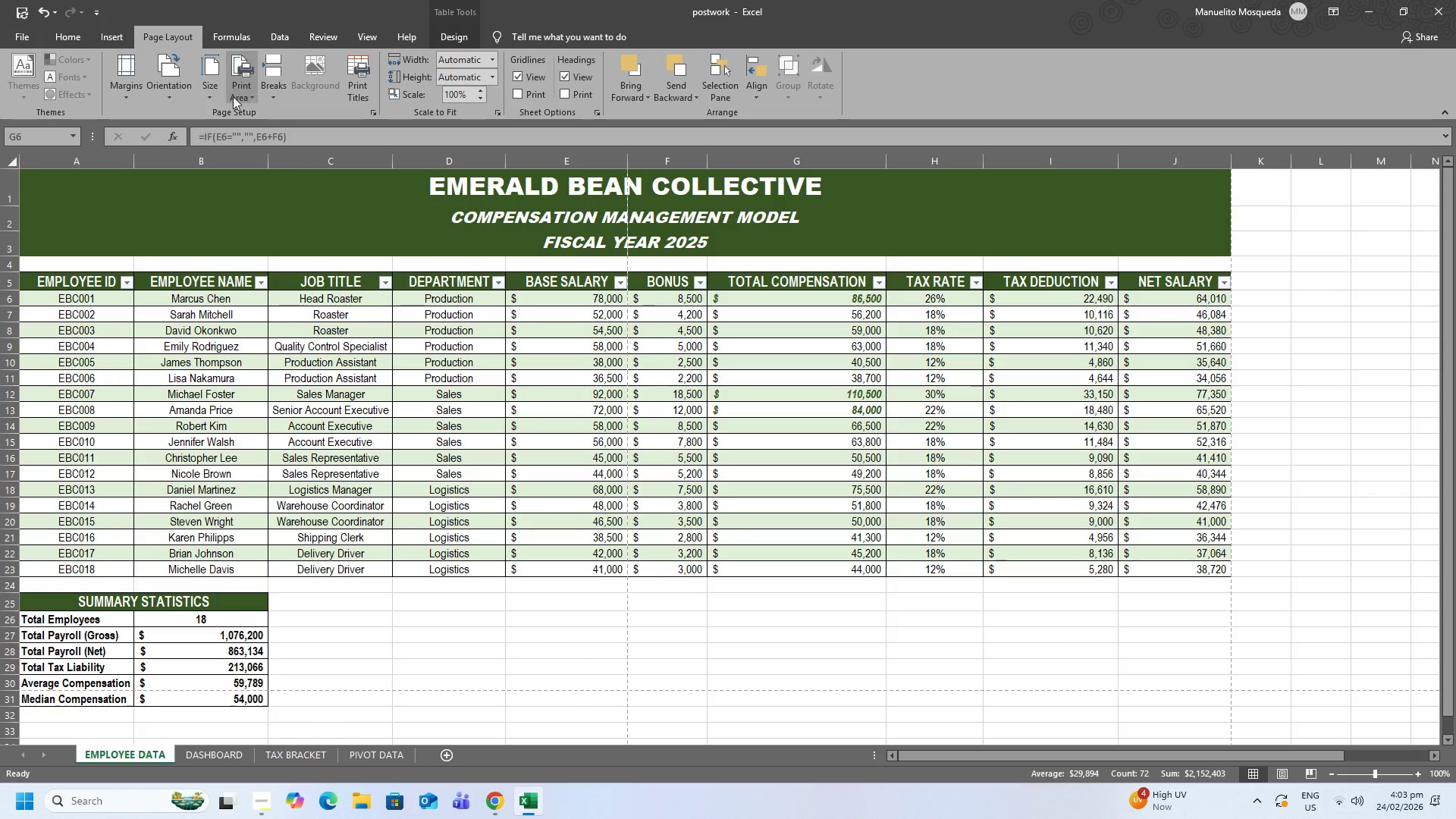 
left_click([212, 96])
 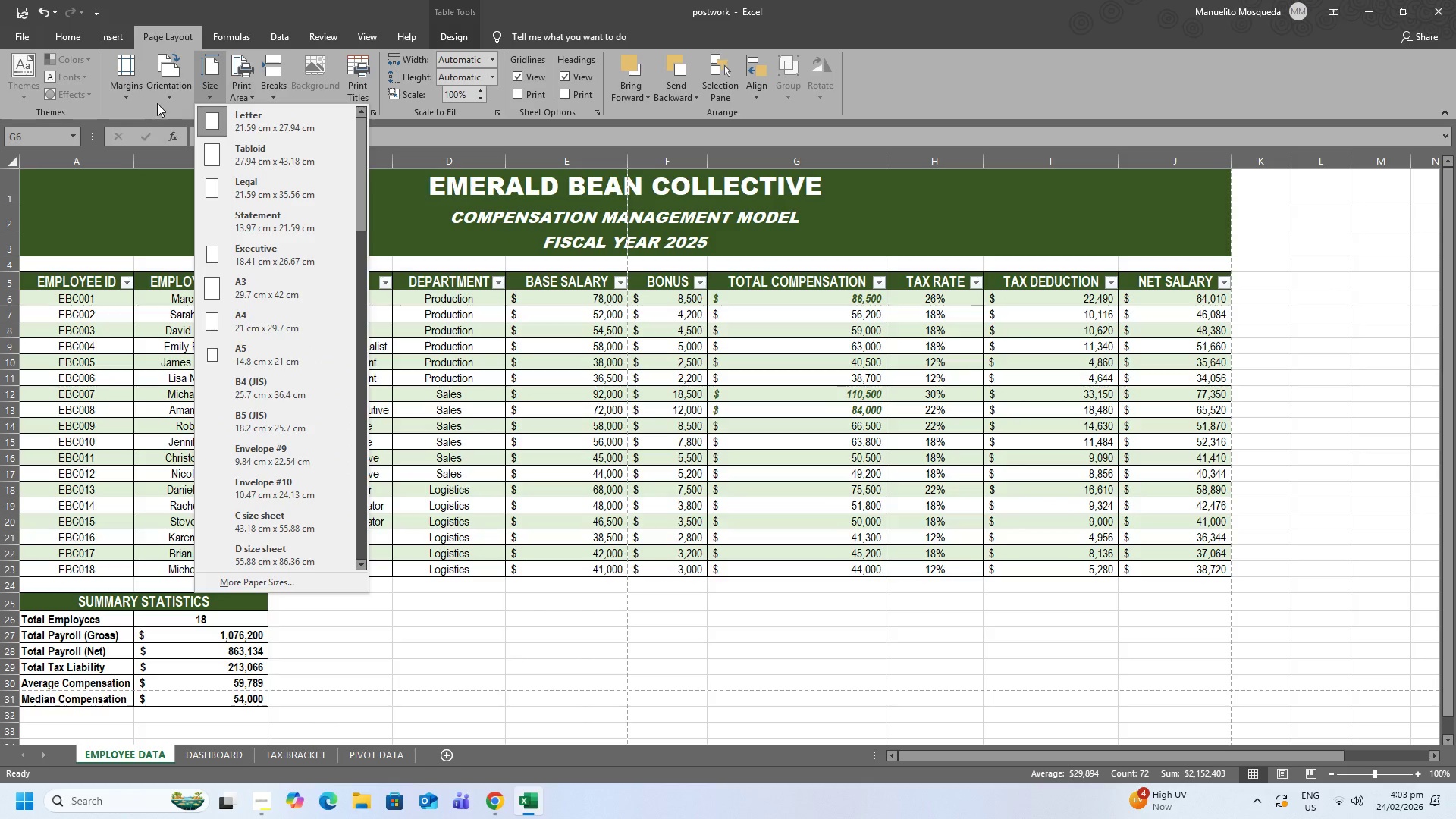 
left_click([169, 91])
 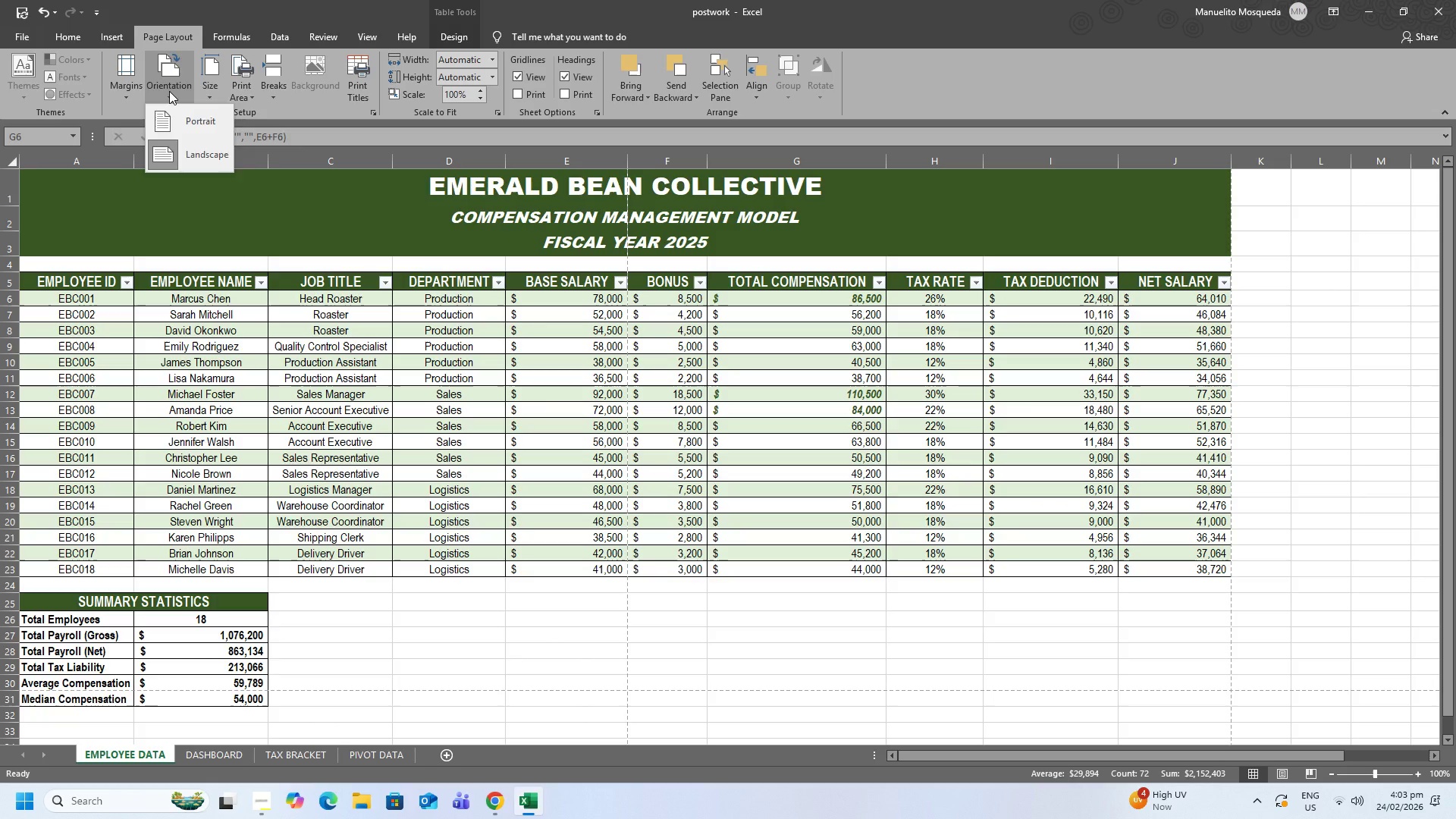 
left_click([169, 91])
 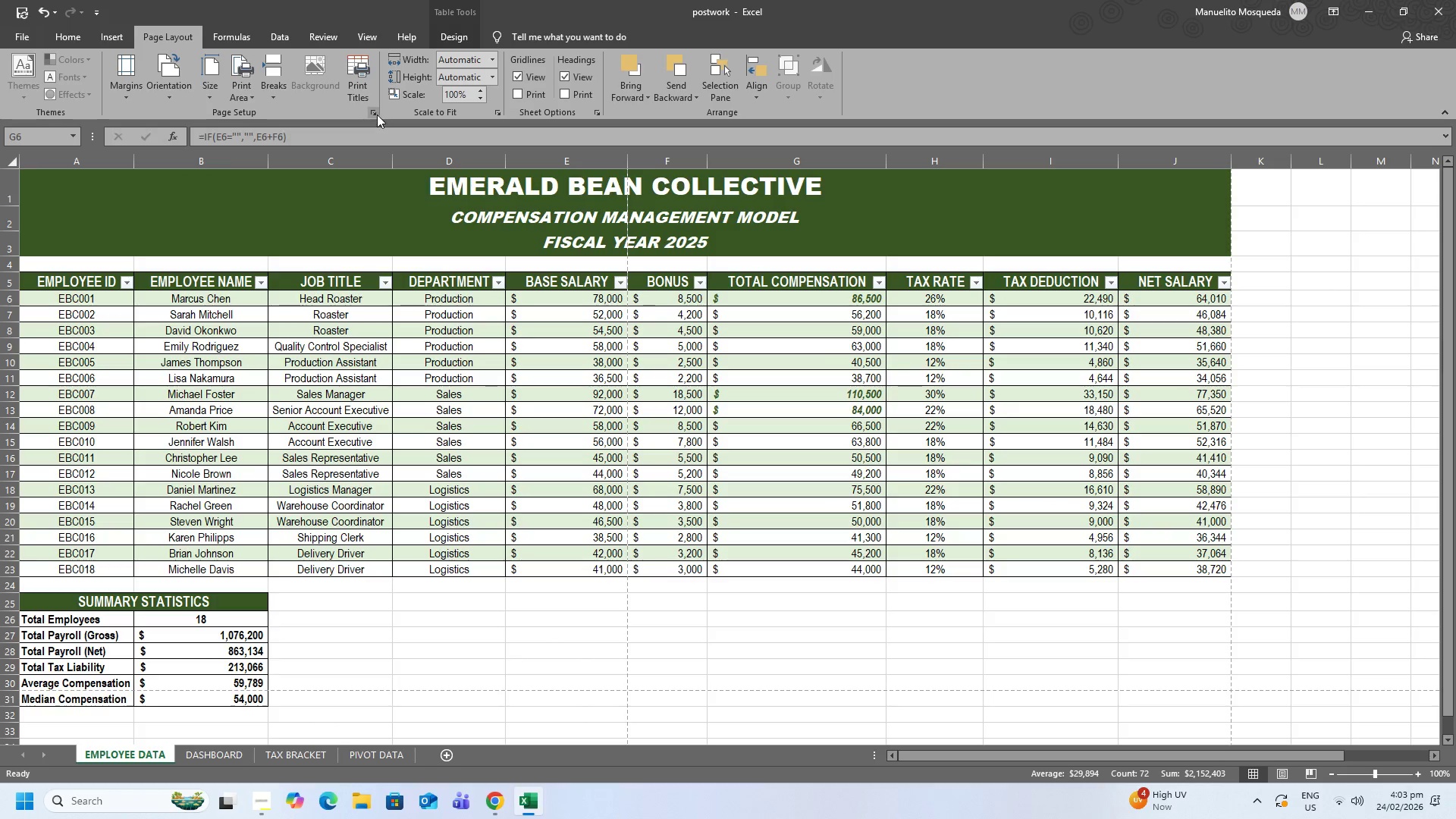 
left_click([367, 110])
 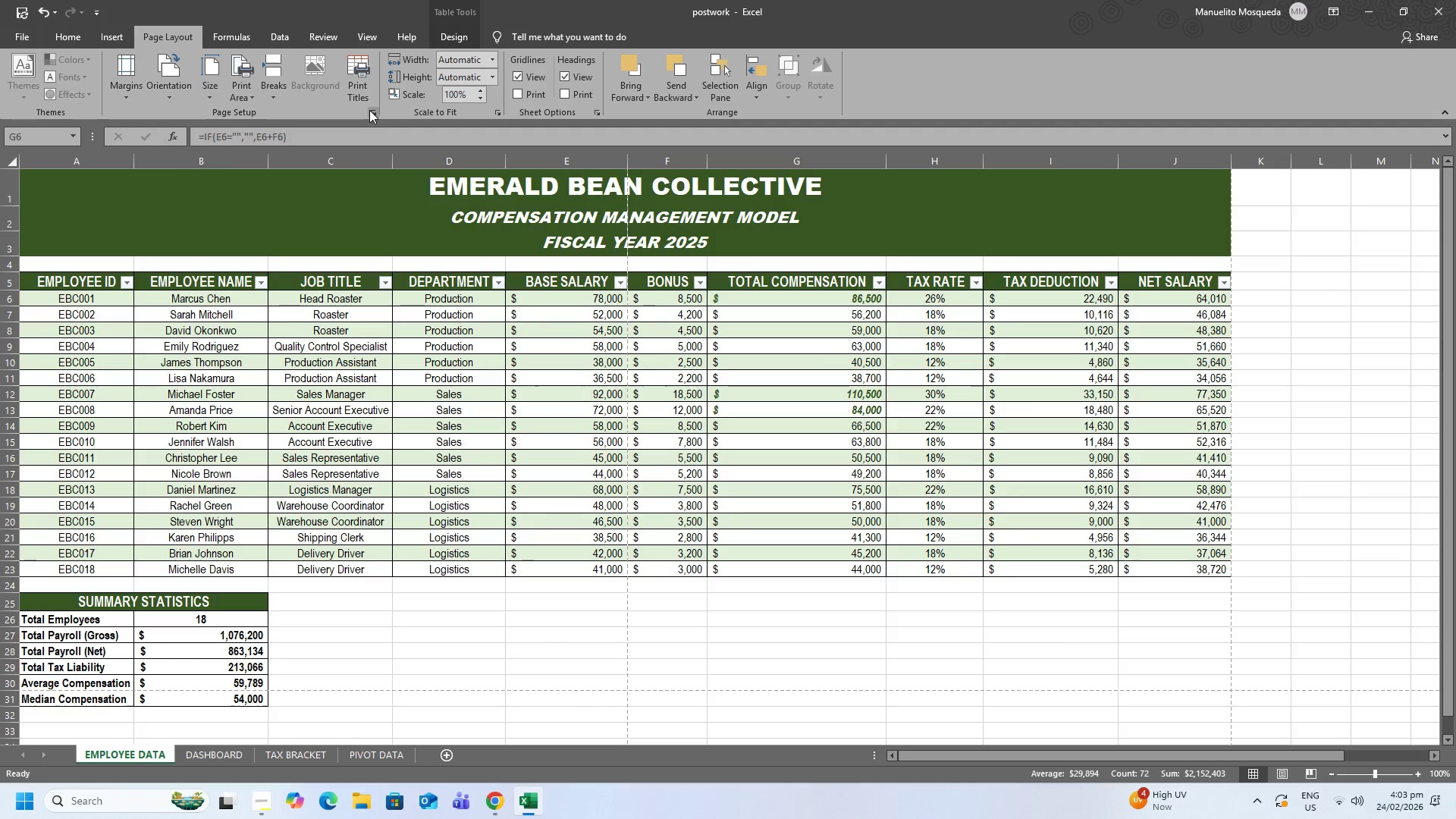 
left_click([369, 110])
 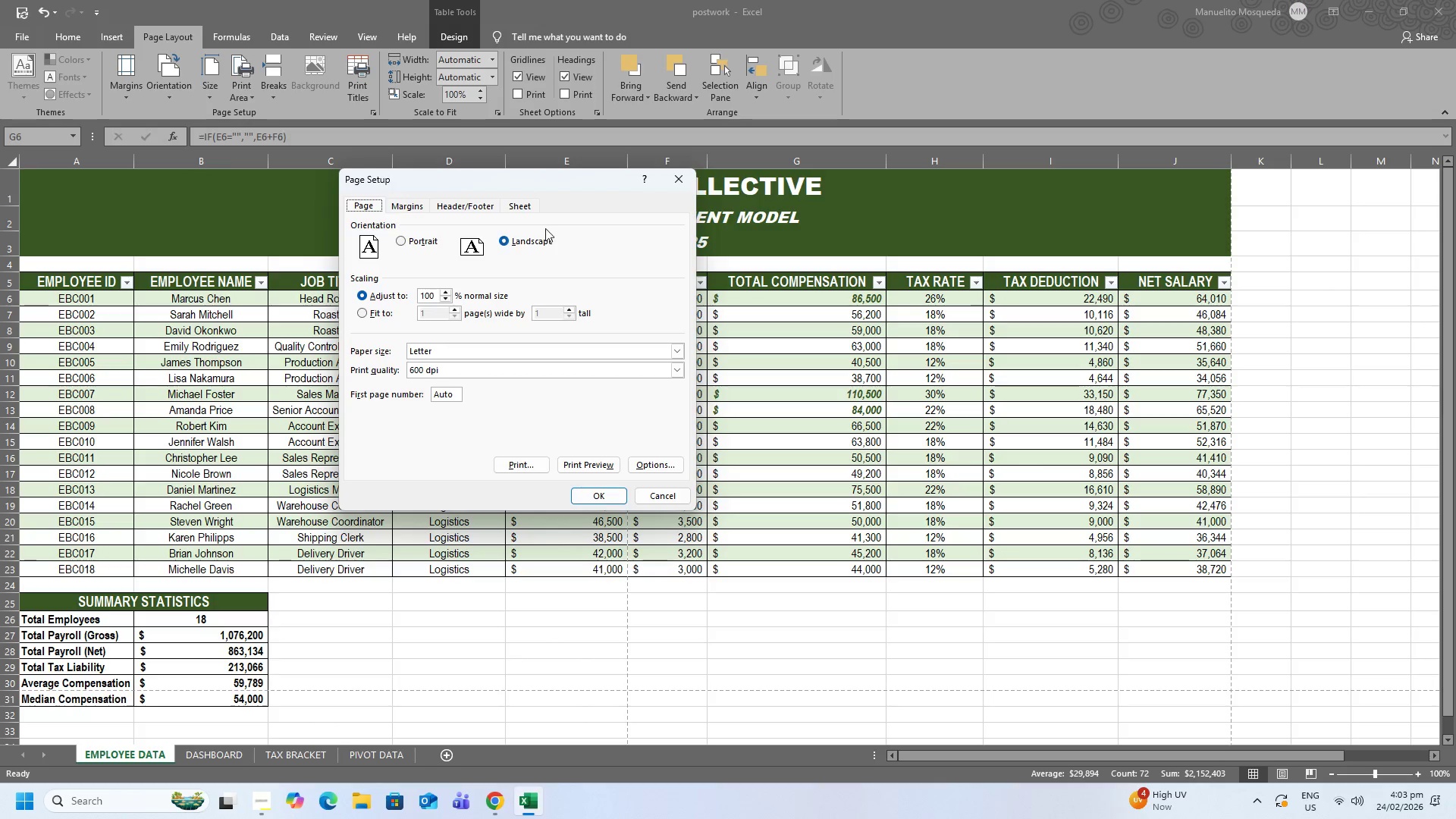 
wait(8.03)
 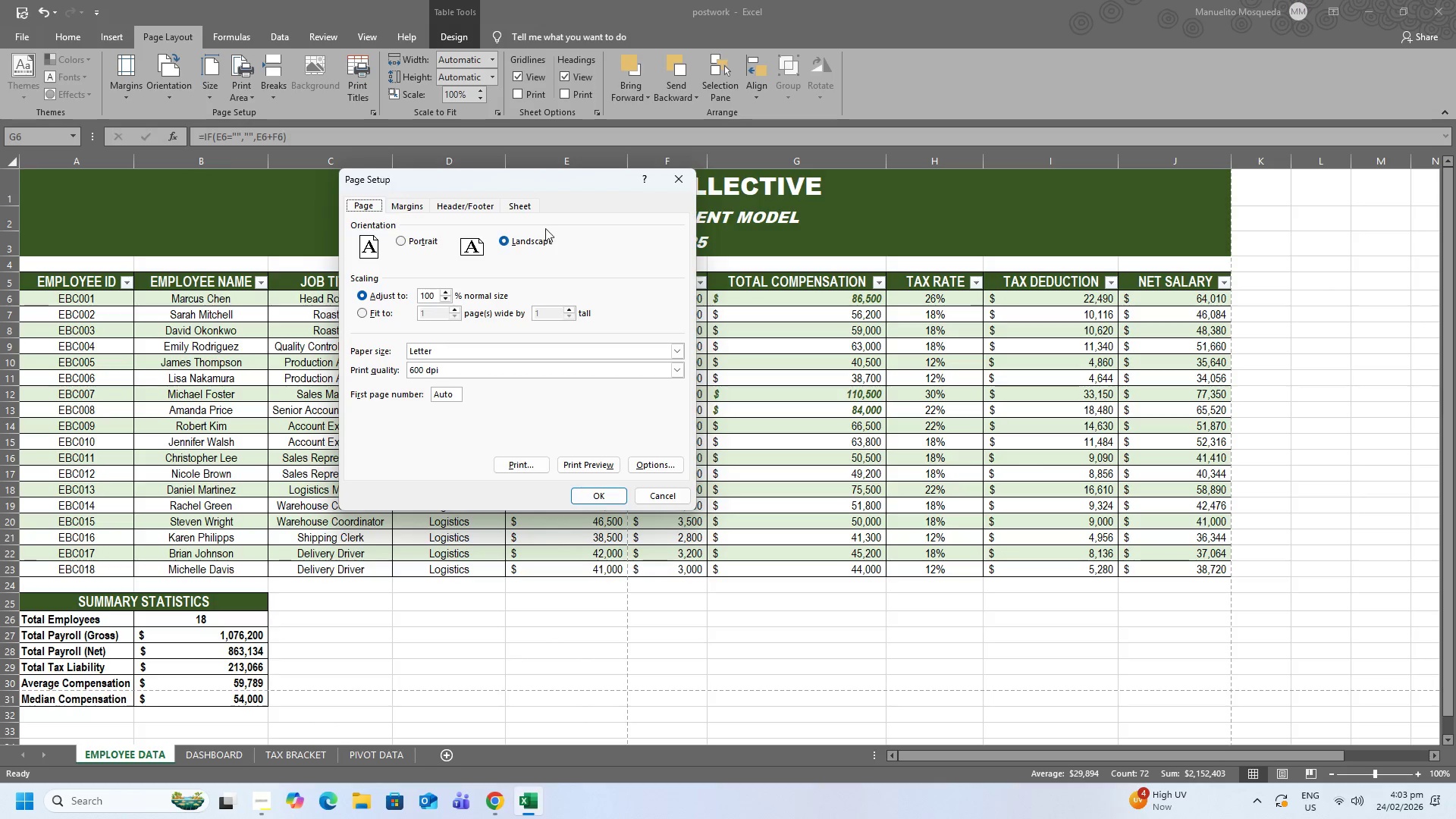 
left_click([364, 318])
 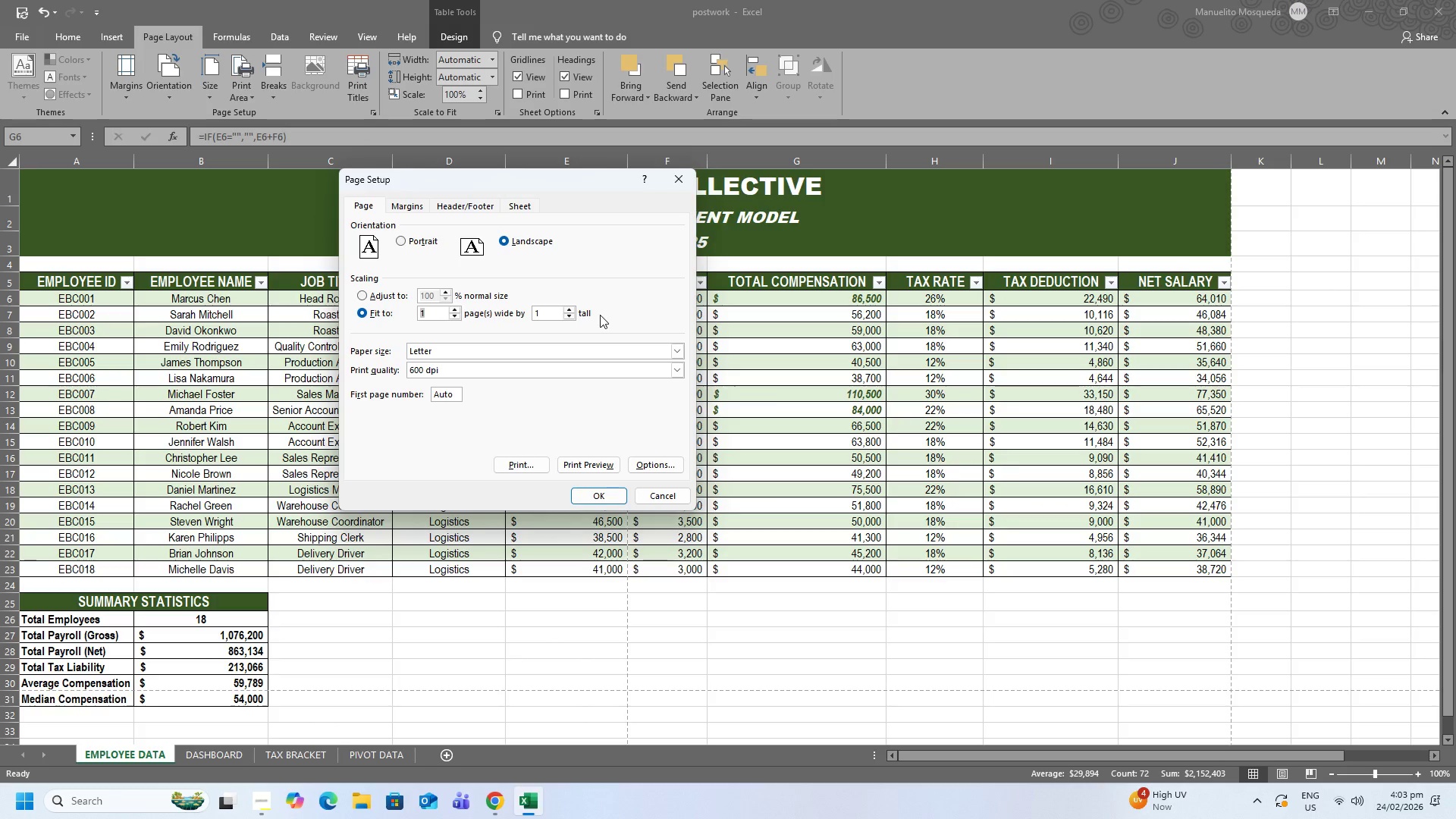 
left_click([410, 206])
 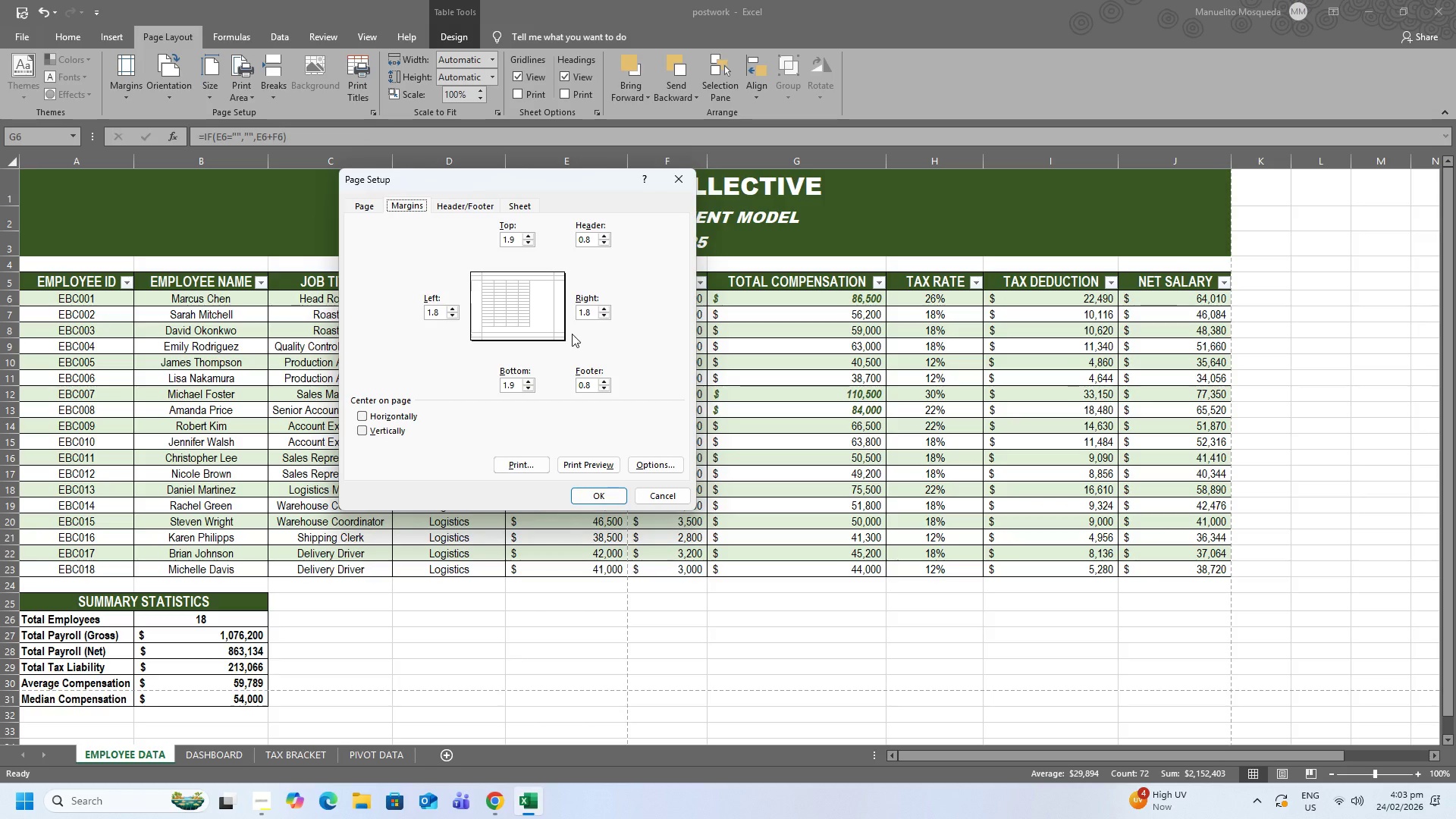 
wait(15.88)
 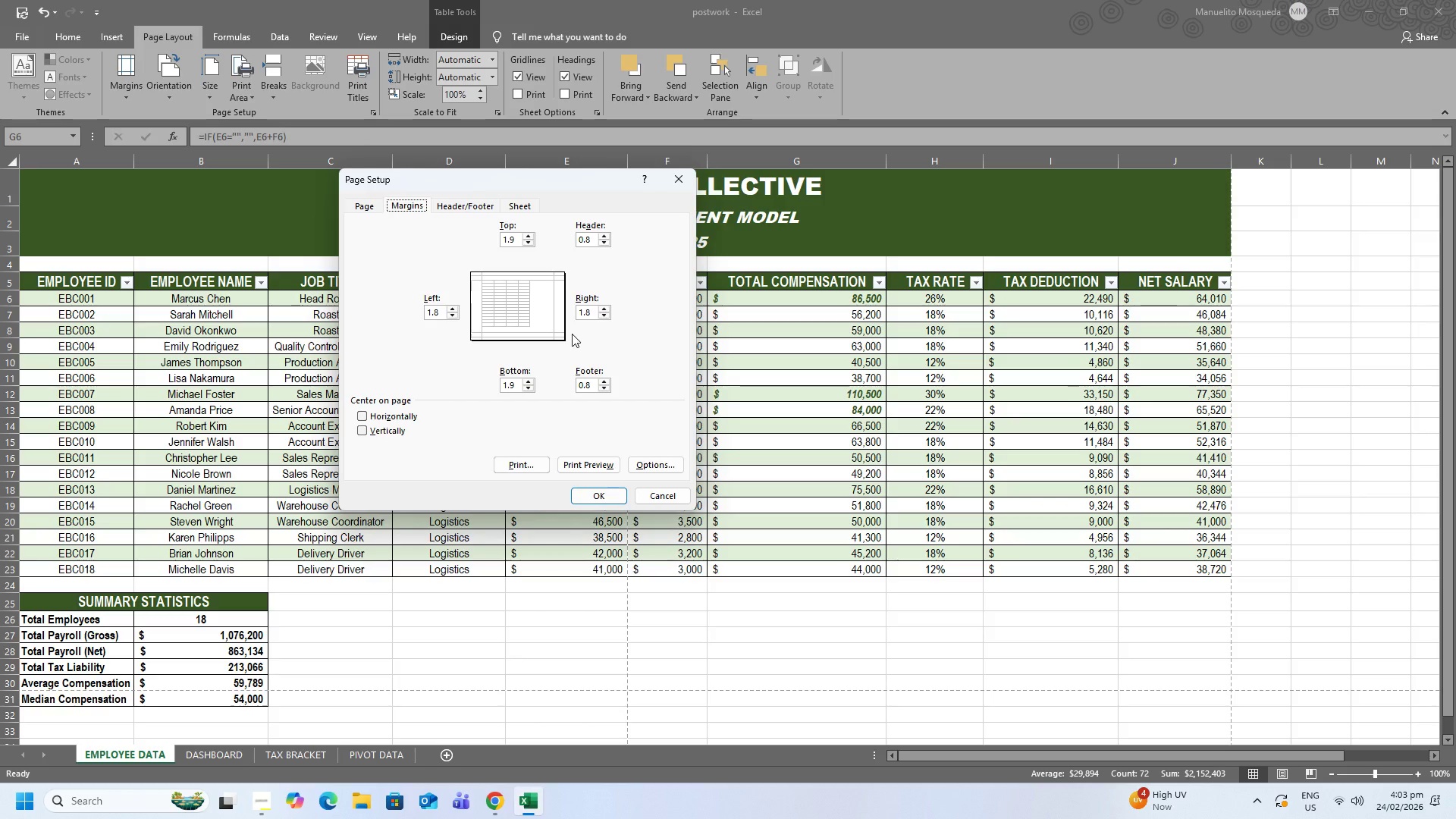 
left_click([577, 491])
 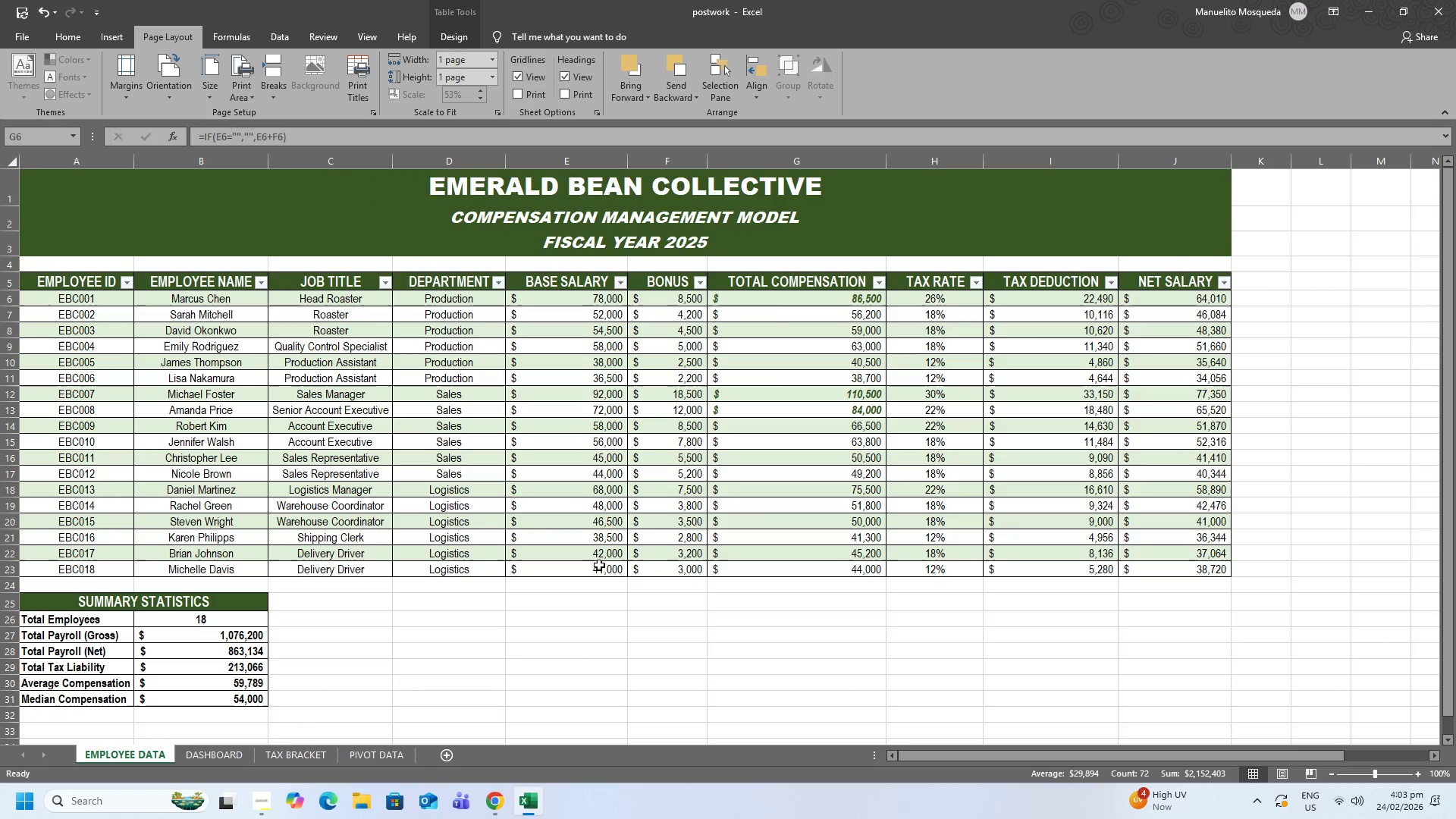 
scroll: coordinate [588, 565], scroll_direction: up, amount: 3.0
 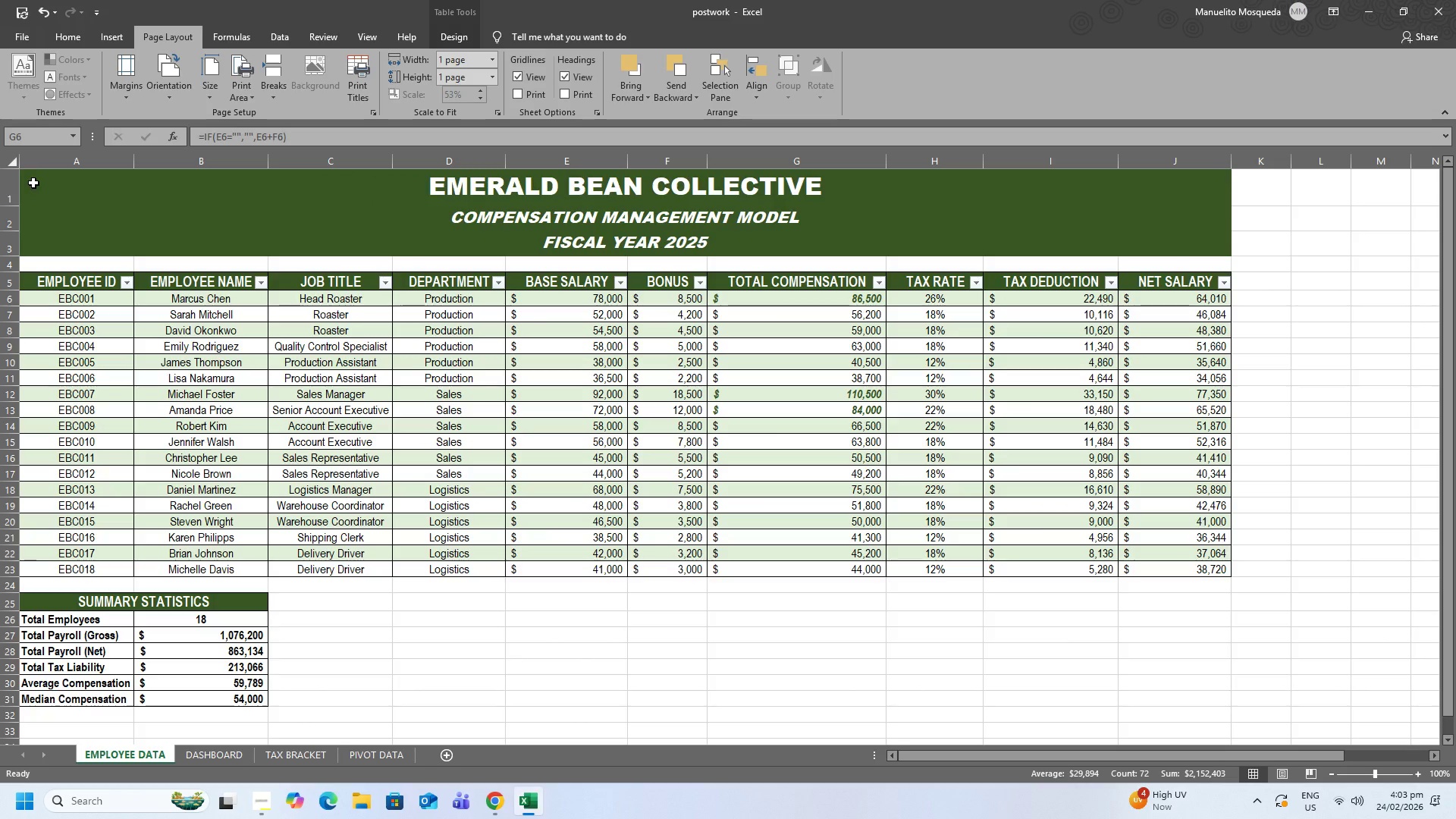 
left_click_drag(start_coordinate=[33, 183], to_coordinate=[916, 372])
 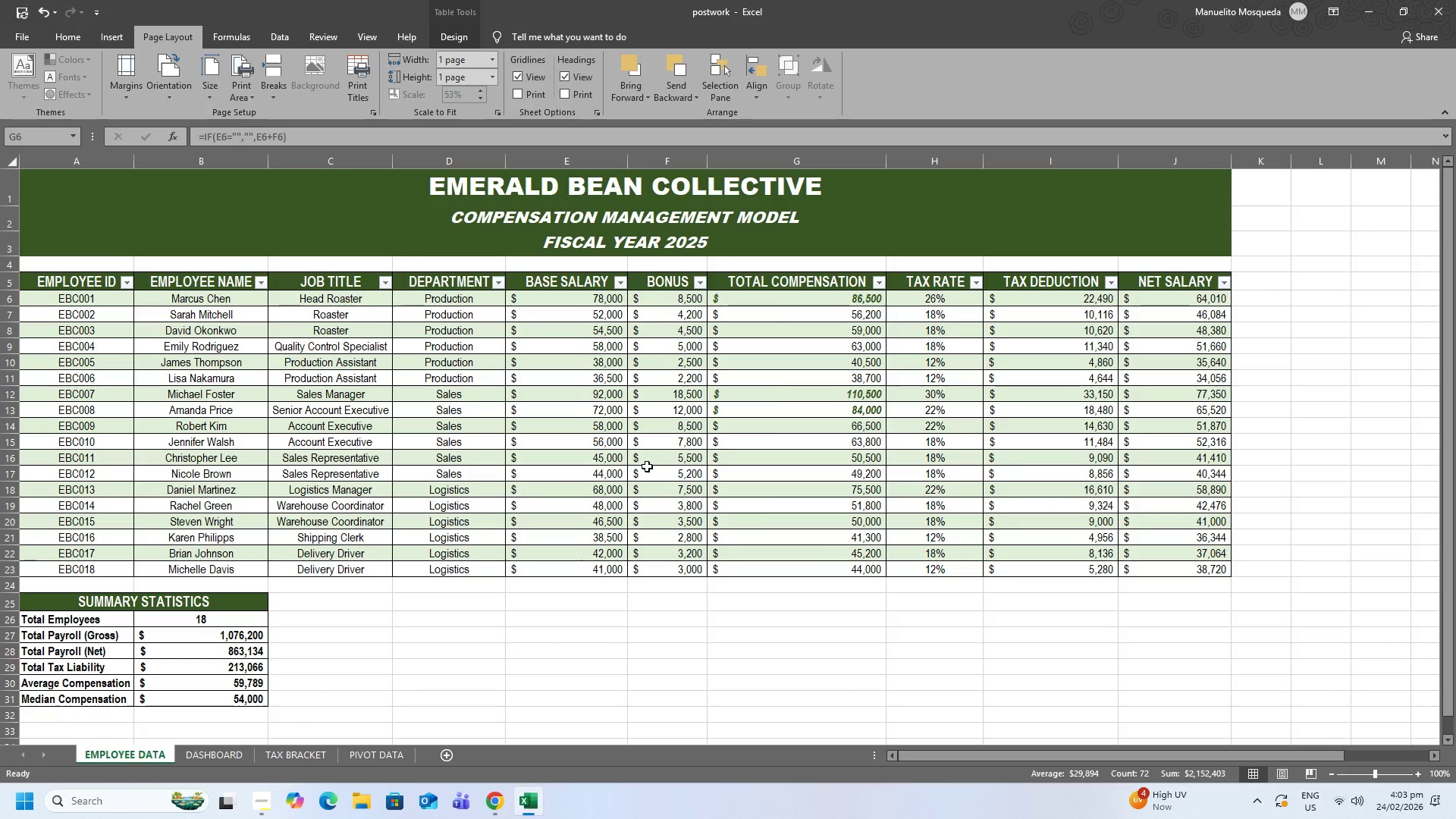 
left_click([647, 466])
 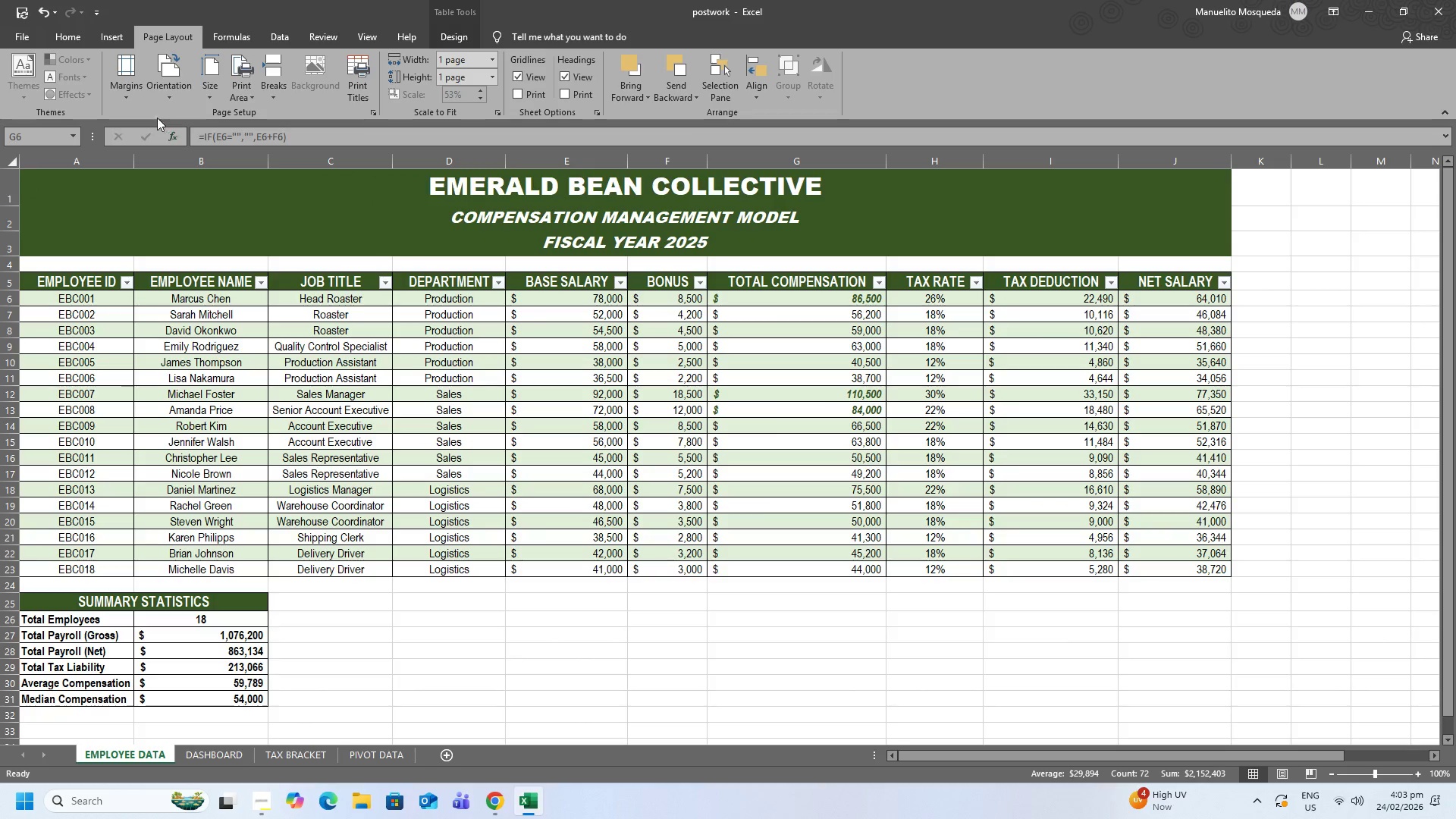 
left_click([160, 98])
 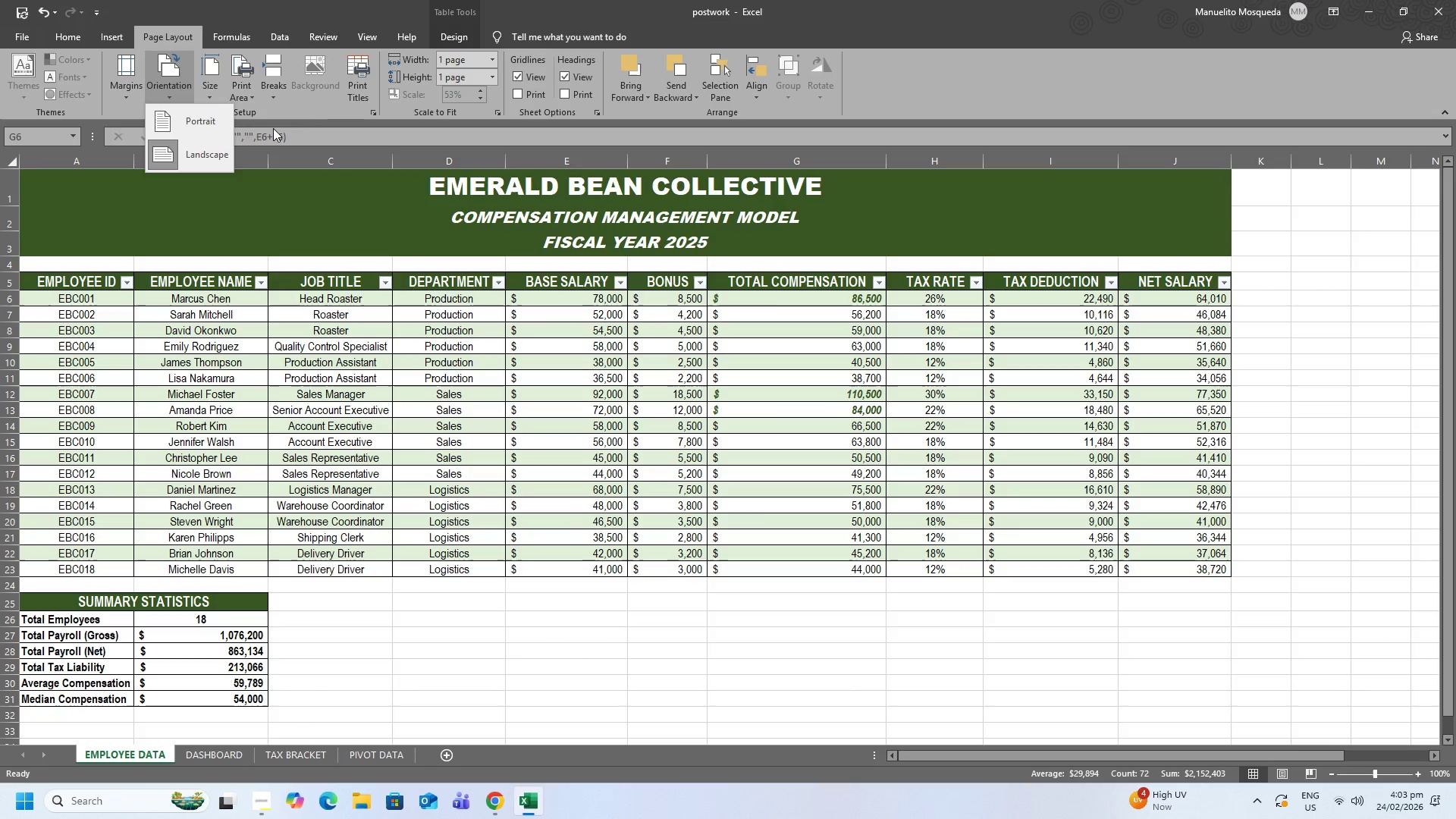 
left_click([318, 107])
 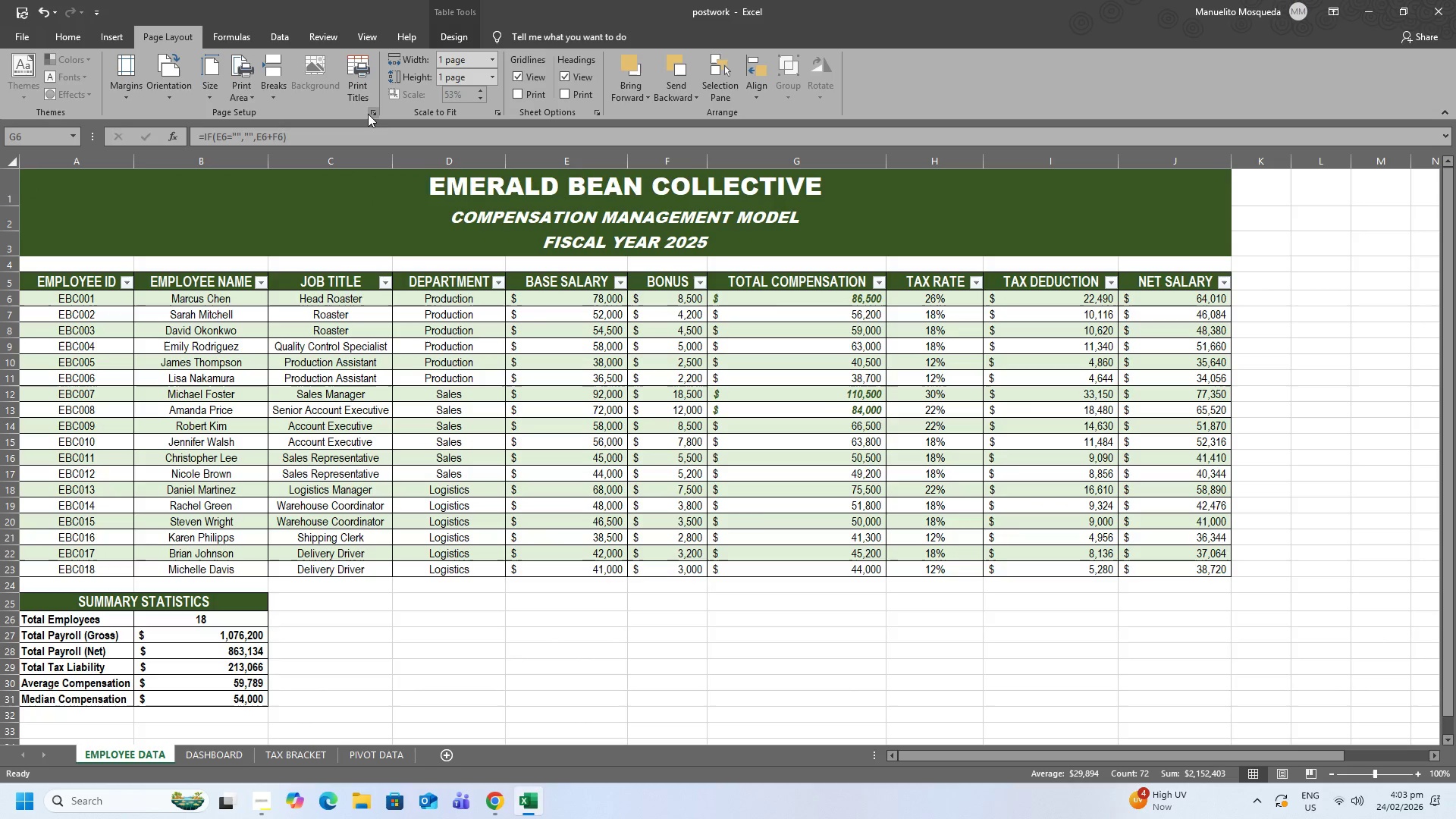 
left_click([368, 111])
 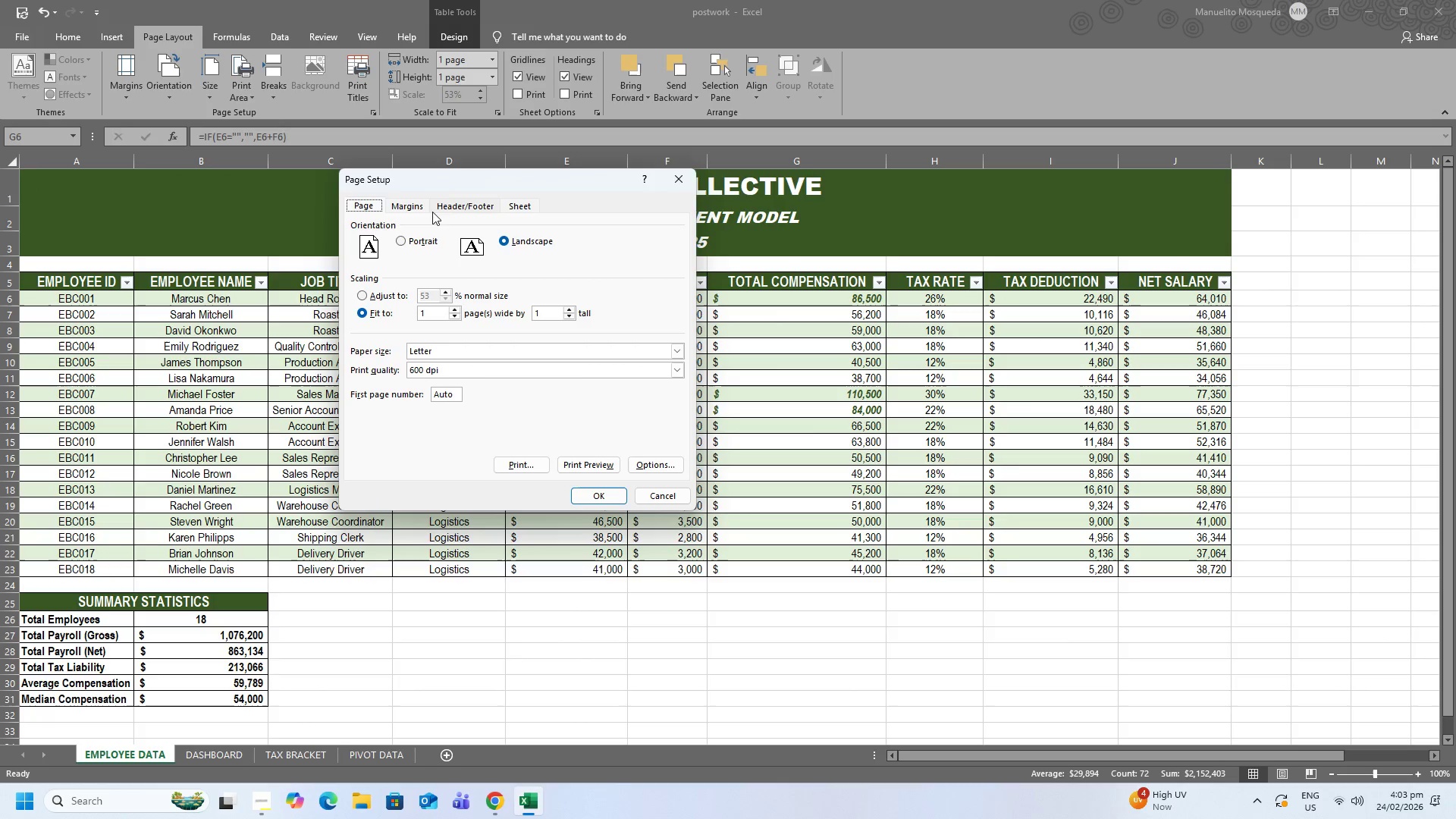 
left_click([397, 211])
 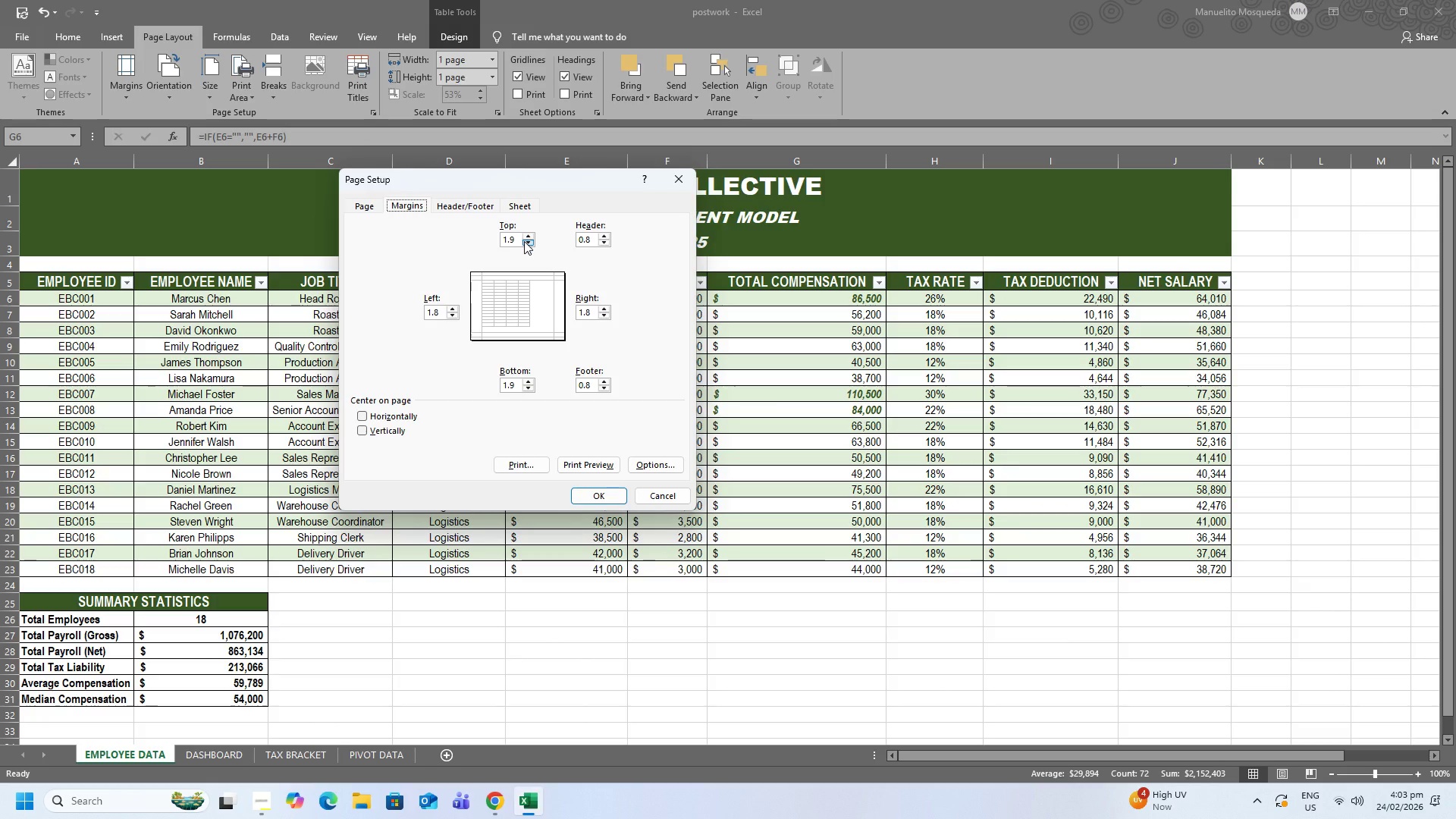 
left_click([526, 240])
 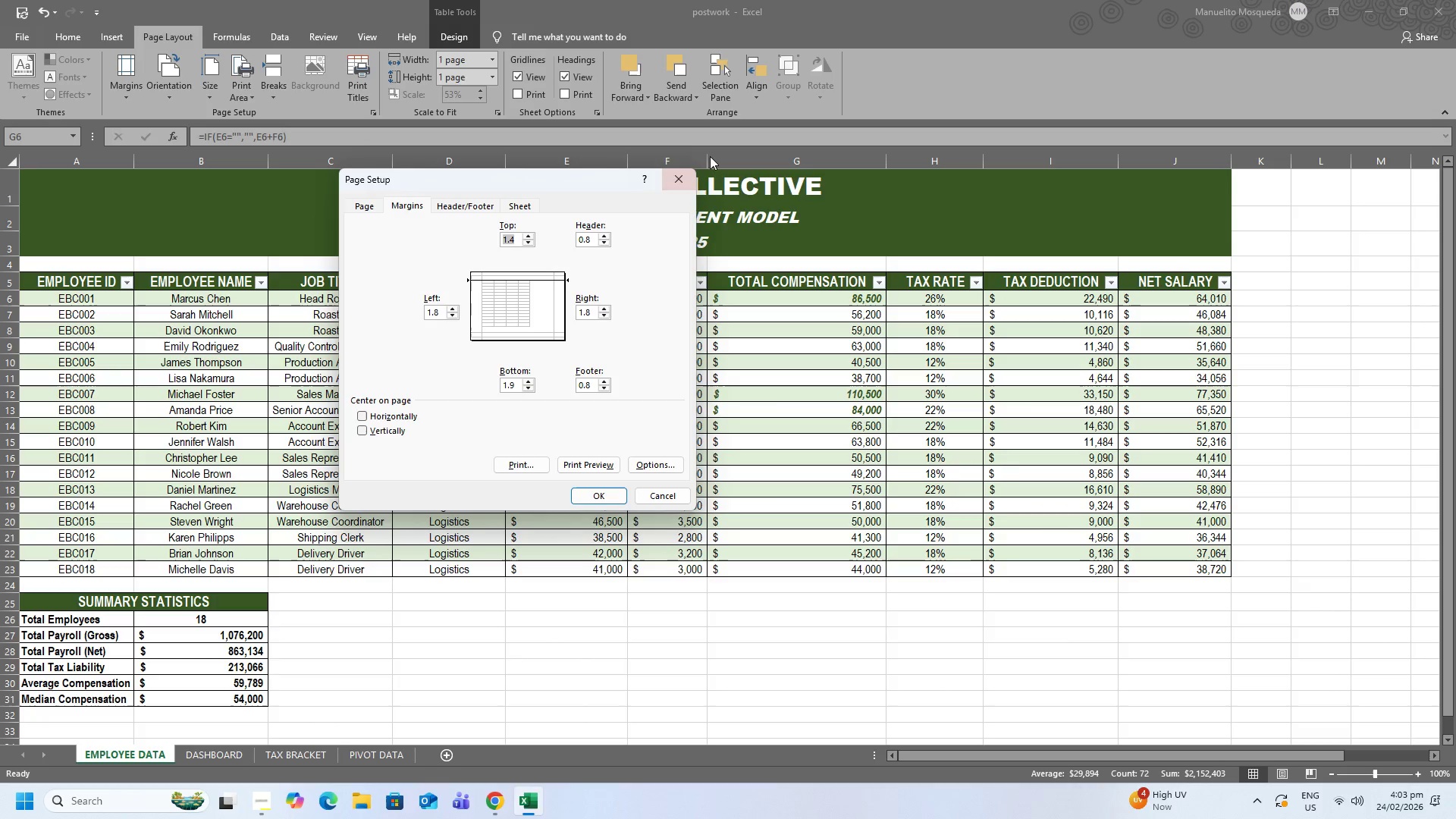 
left_click([688, 168])
 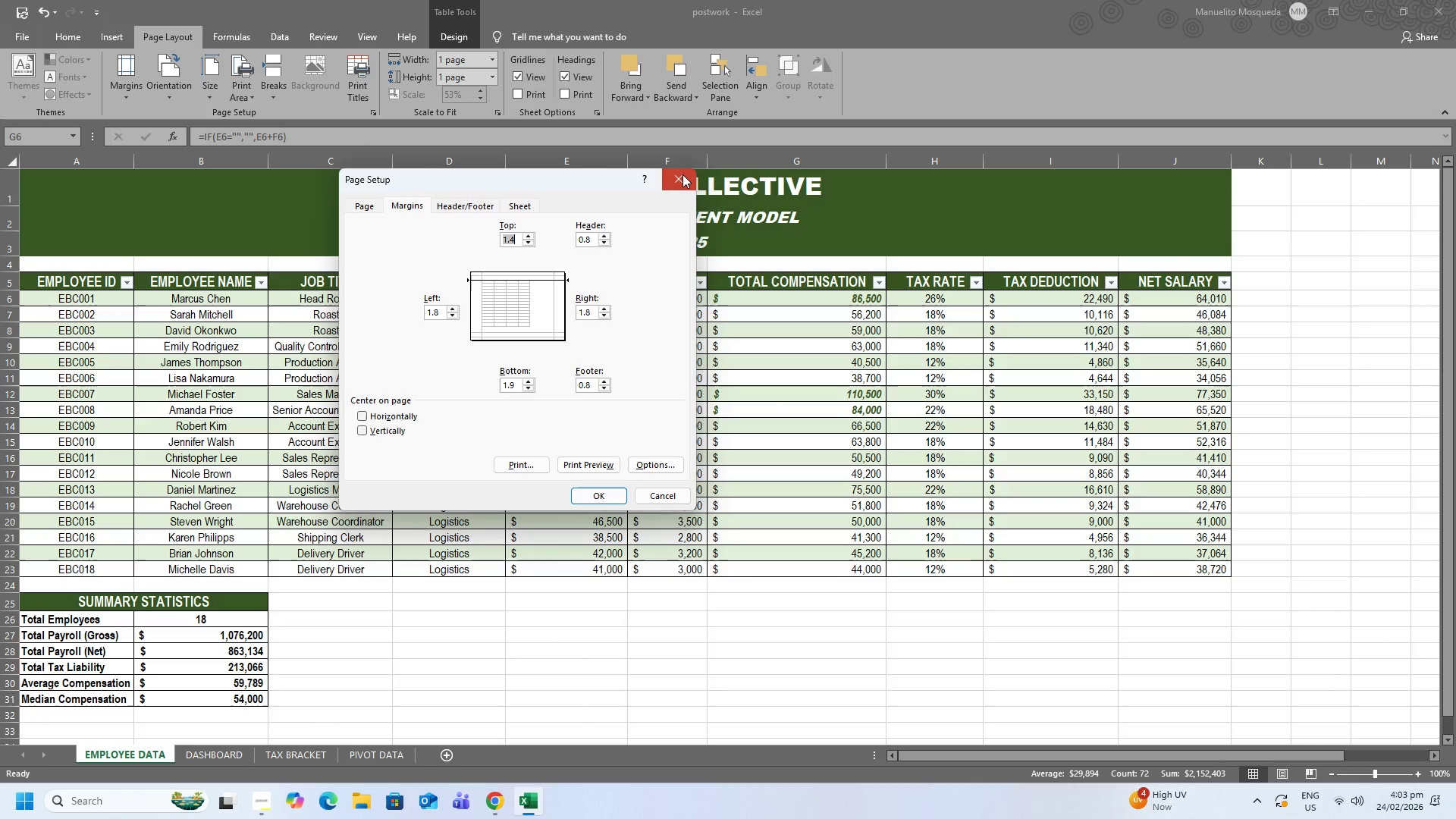 
left_click_drag(start_coordinate=[682, 174], to_coordinate=[678, 175])
 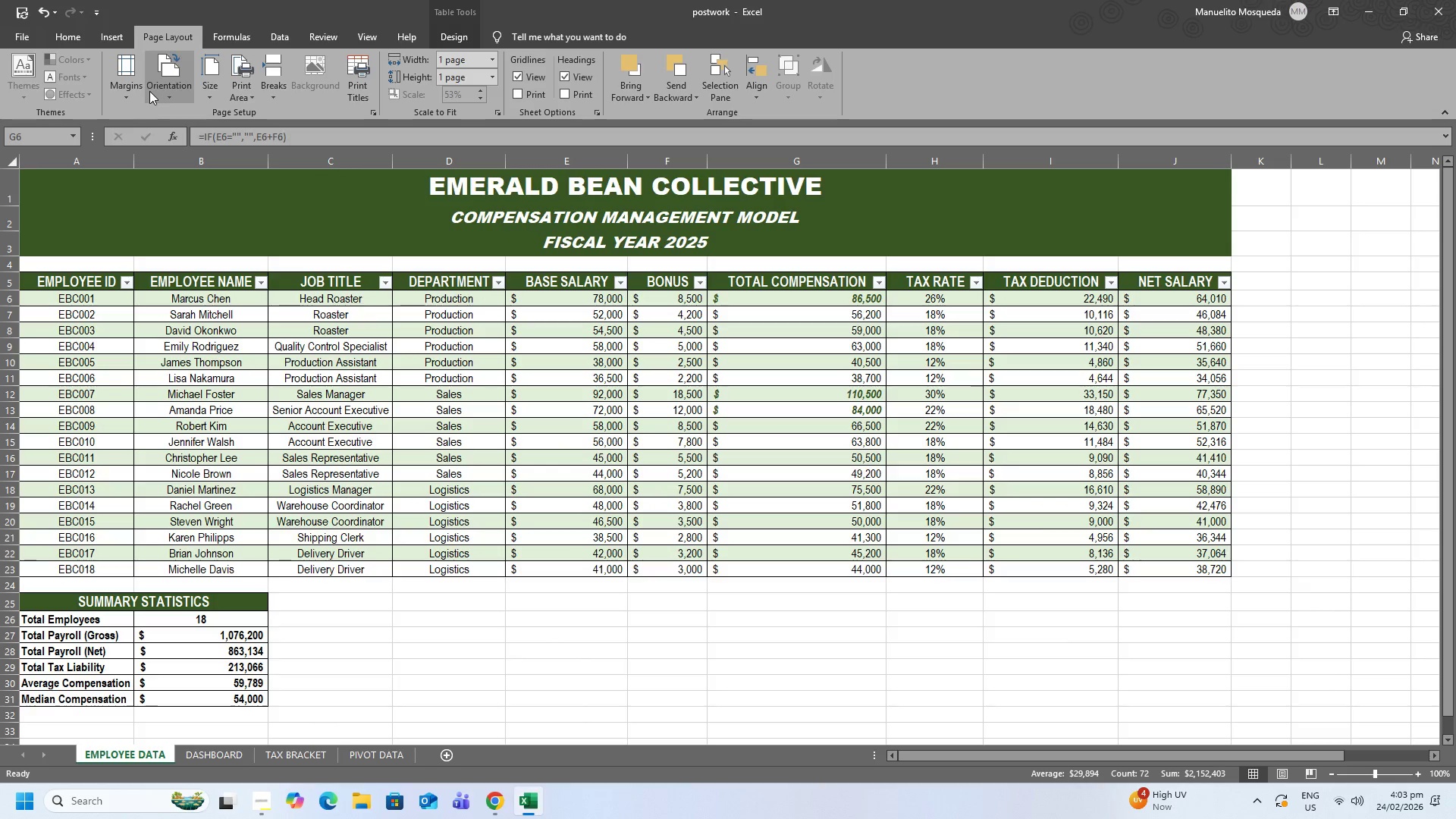 
left_click([136, 91])
 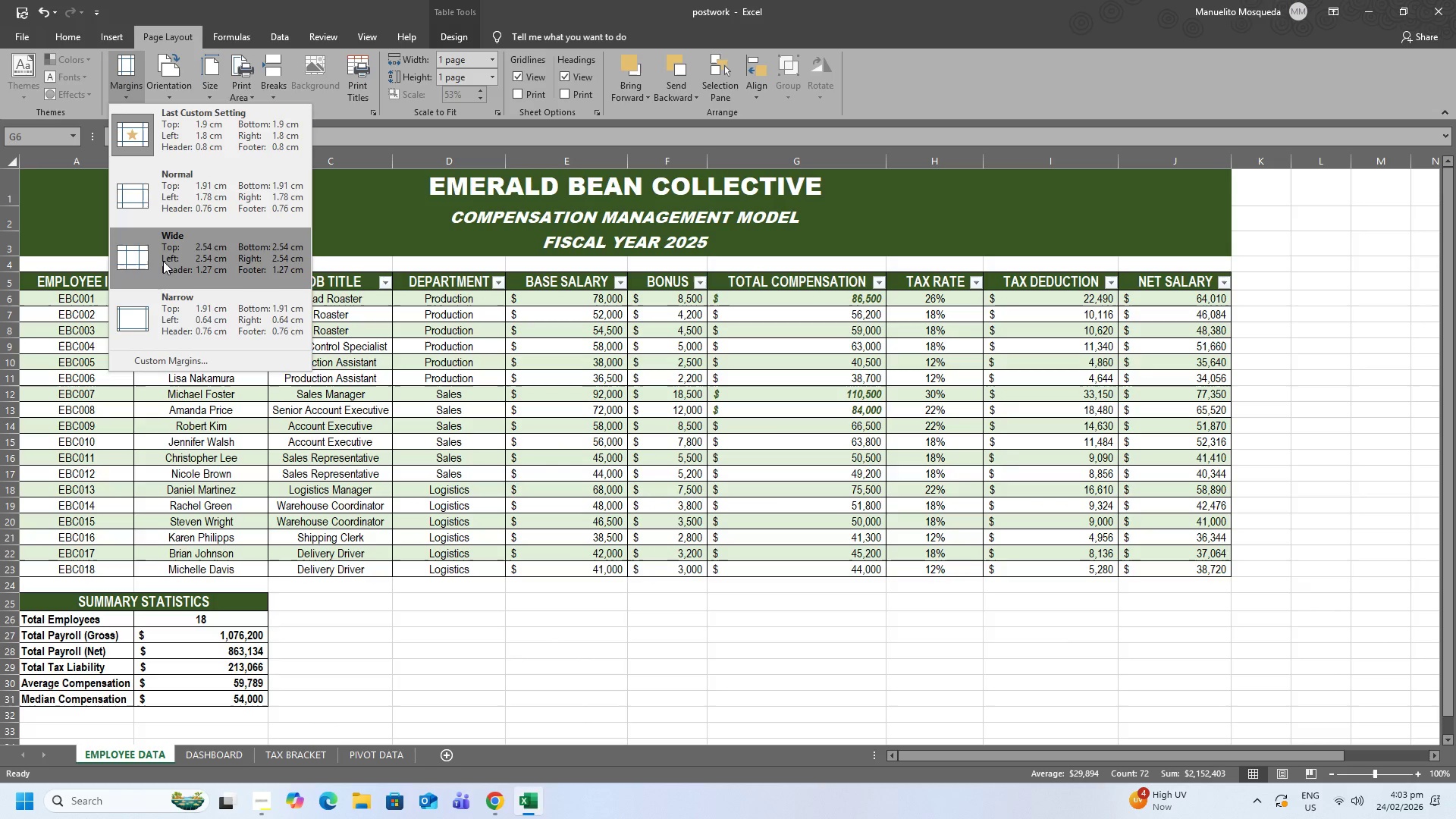 
left_click([161, 315])
 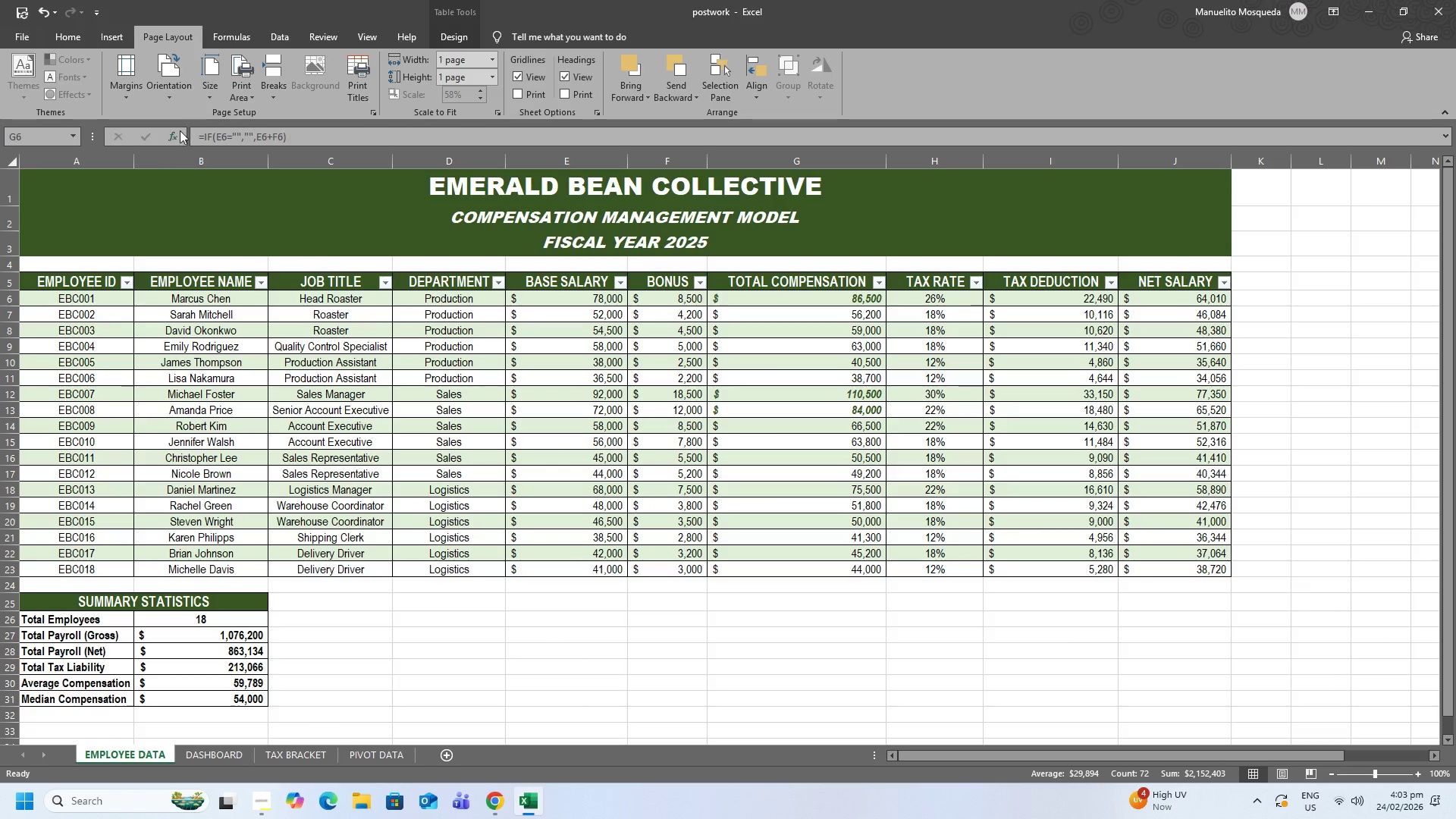 
left_click([180, 91])
 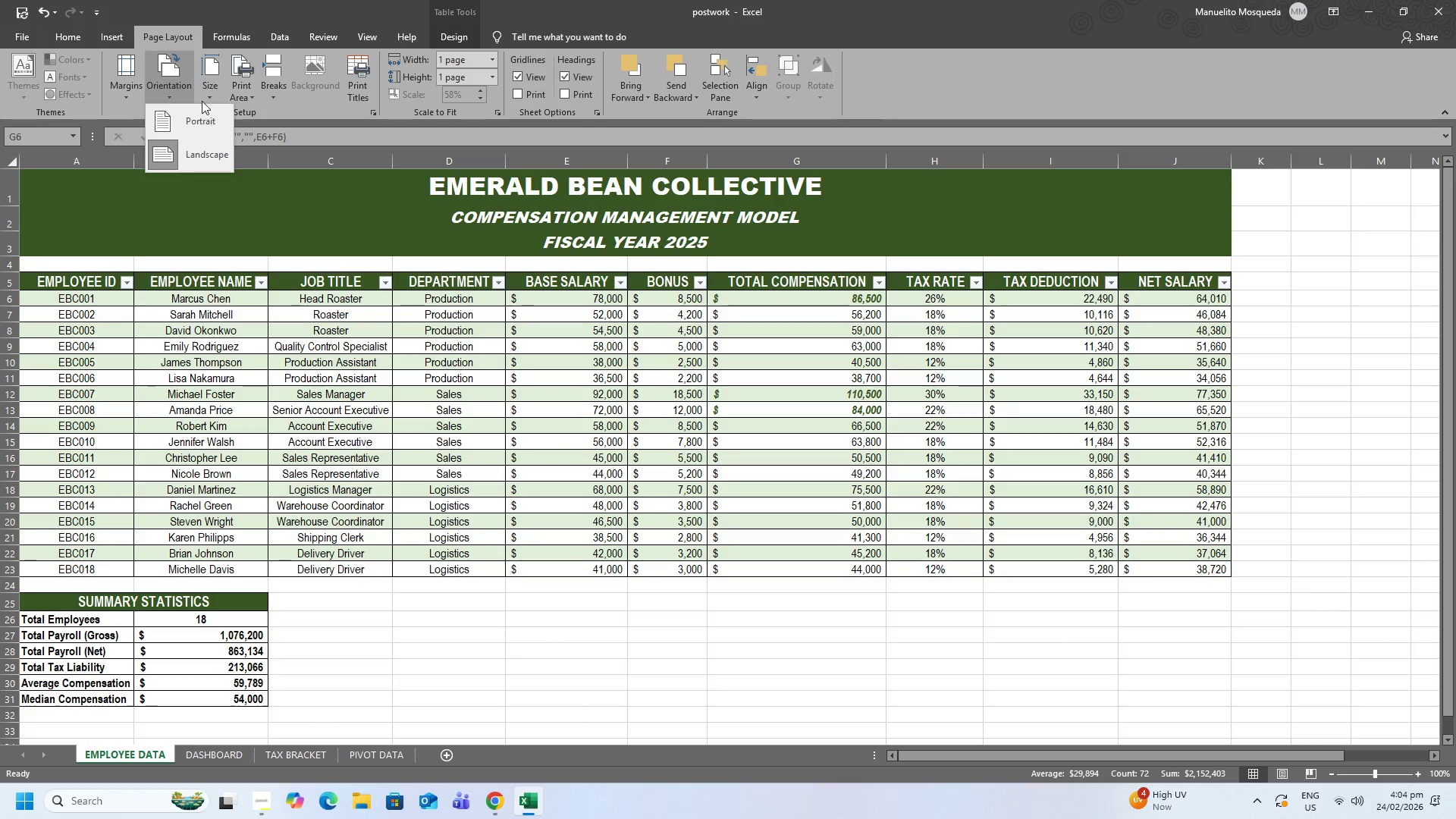 
left_click([202, 95])
 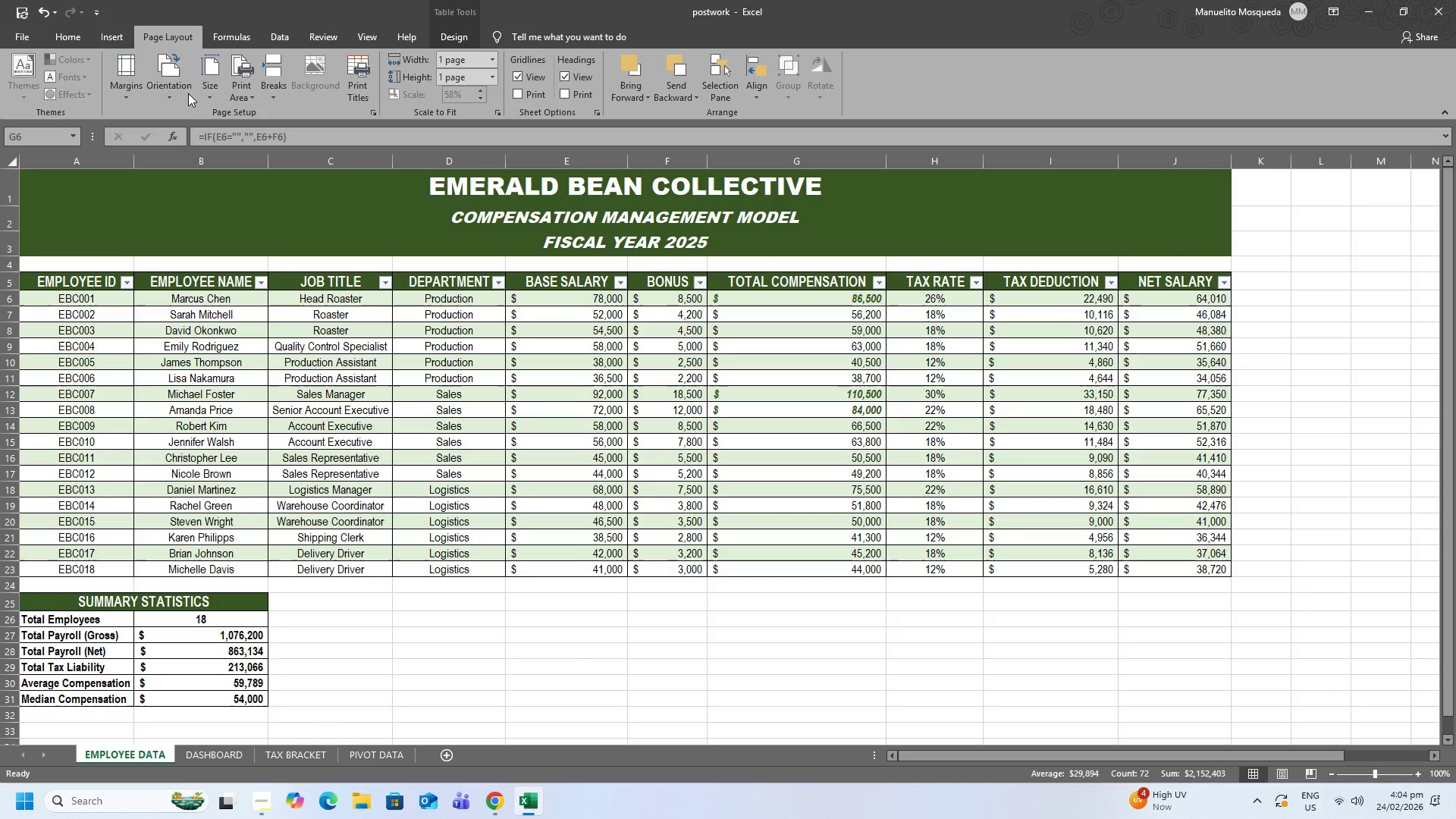 
left_click_drag(start_coordinate=[188, 93], to_coordinate=[192, 95])
 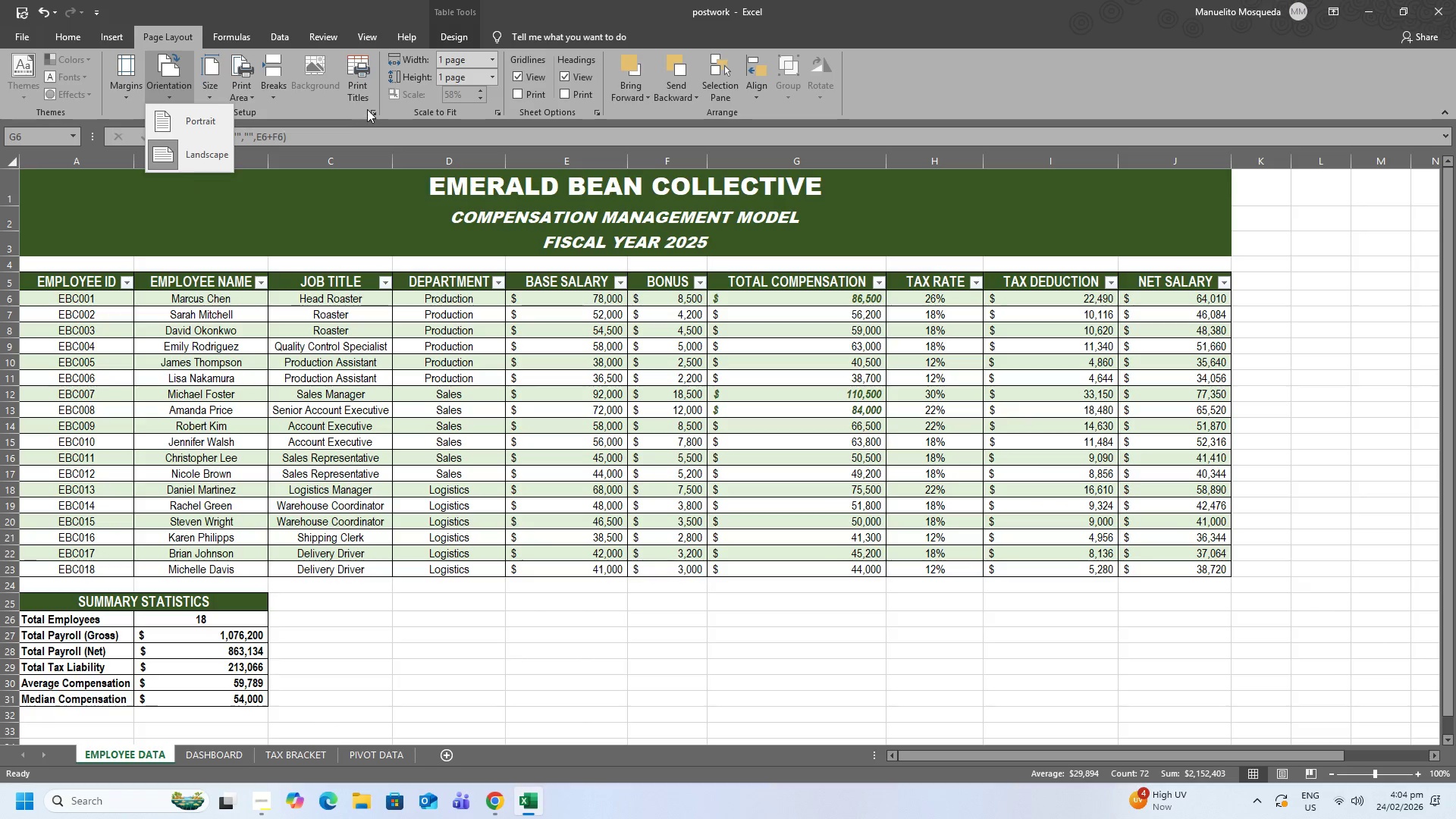 
left_click([369, 109])
 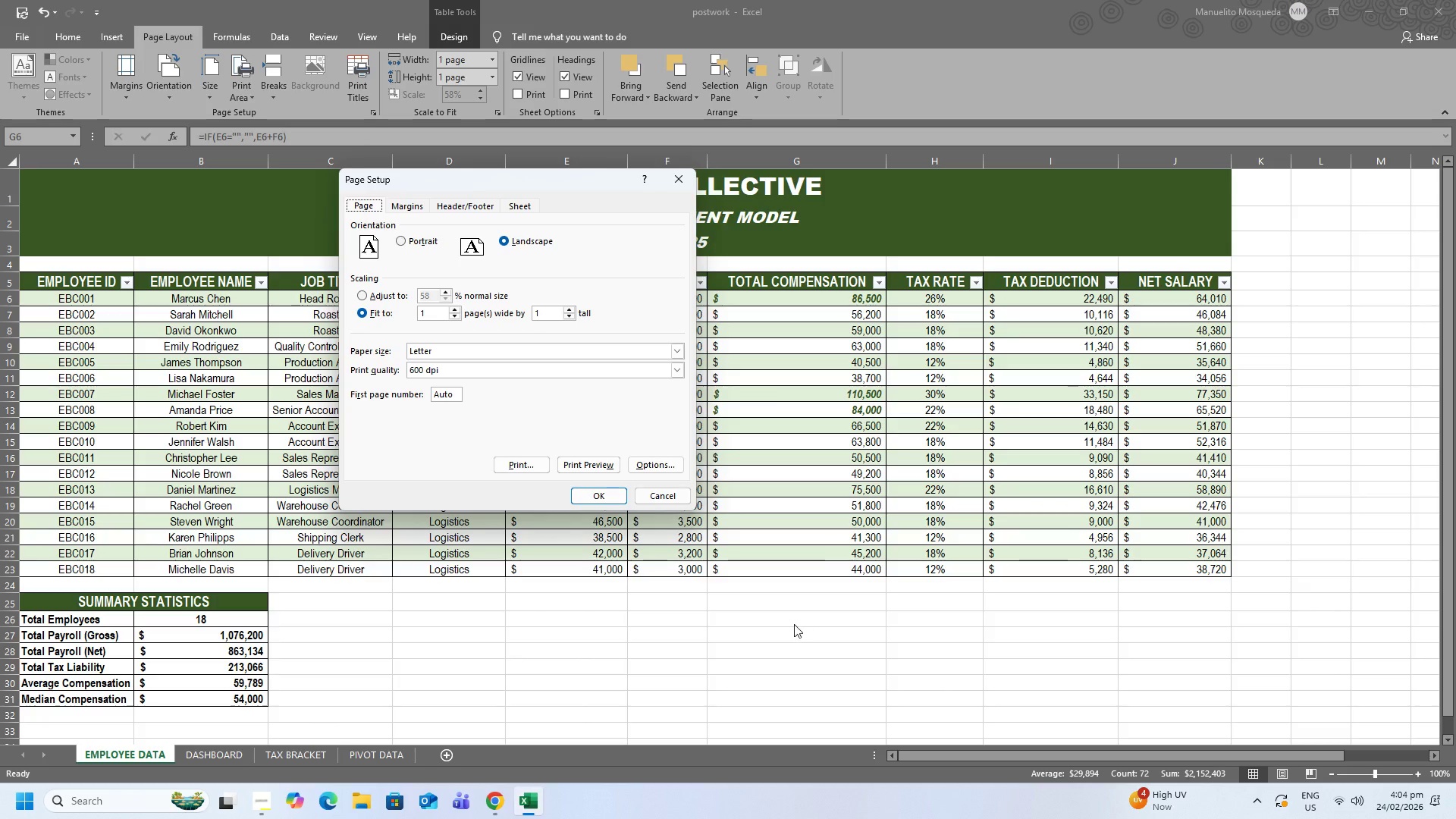 
wait(14.41)
 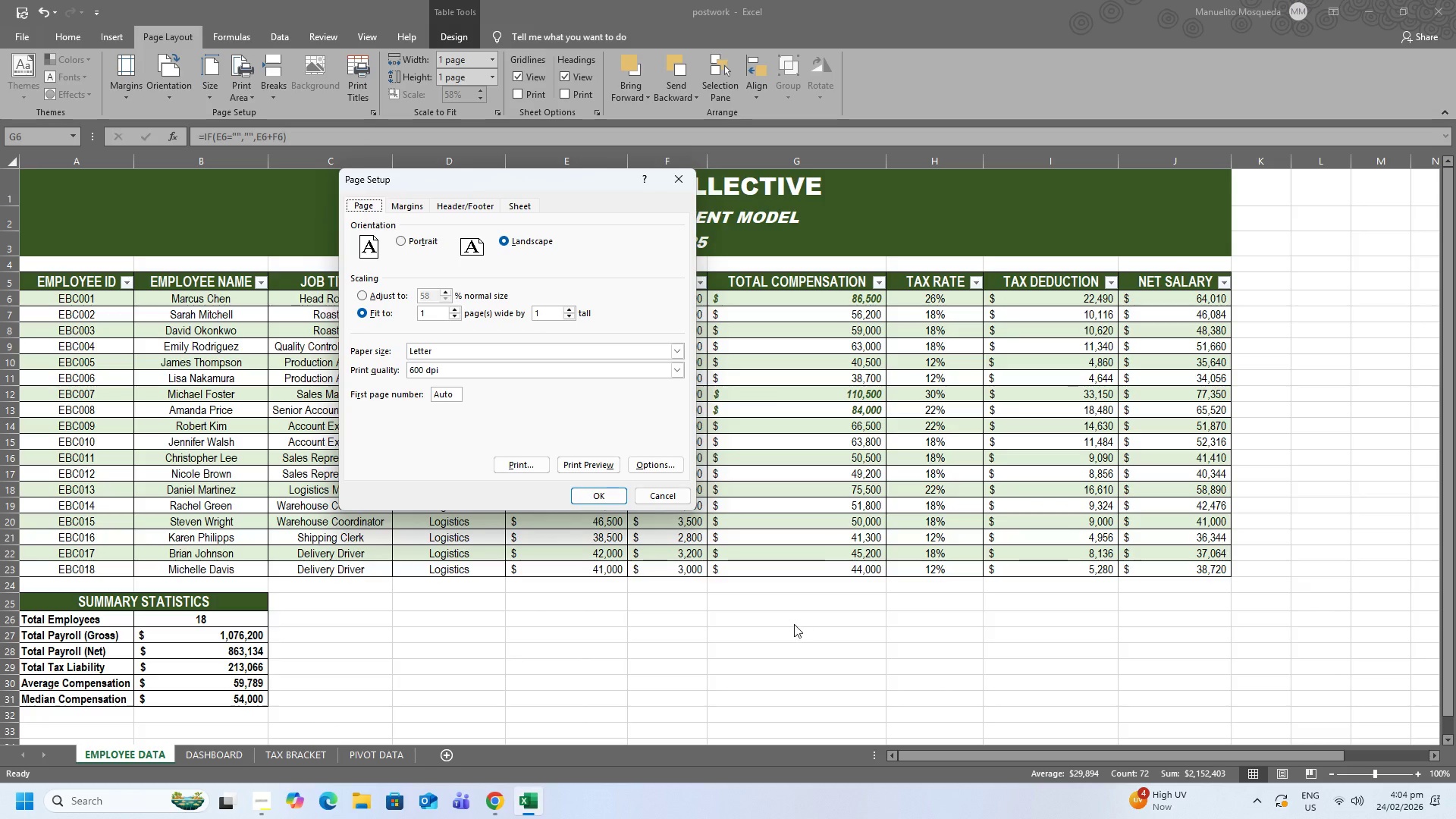 
left_click([794, 620])
 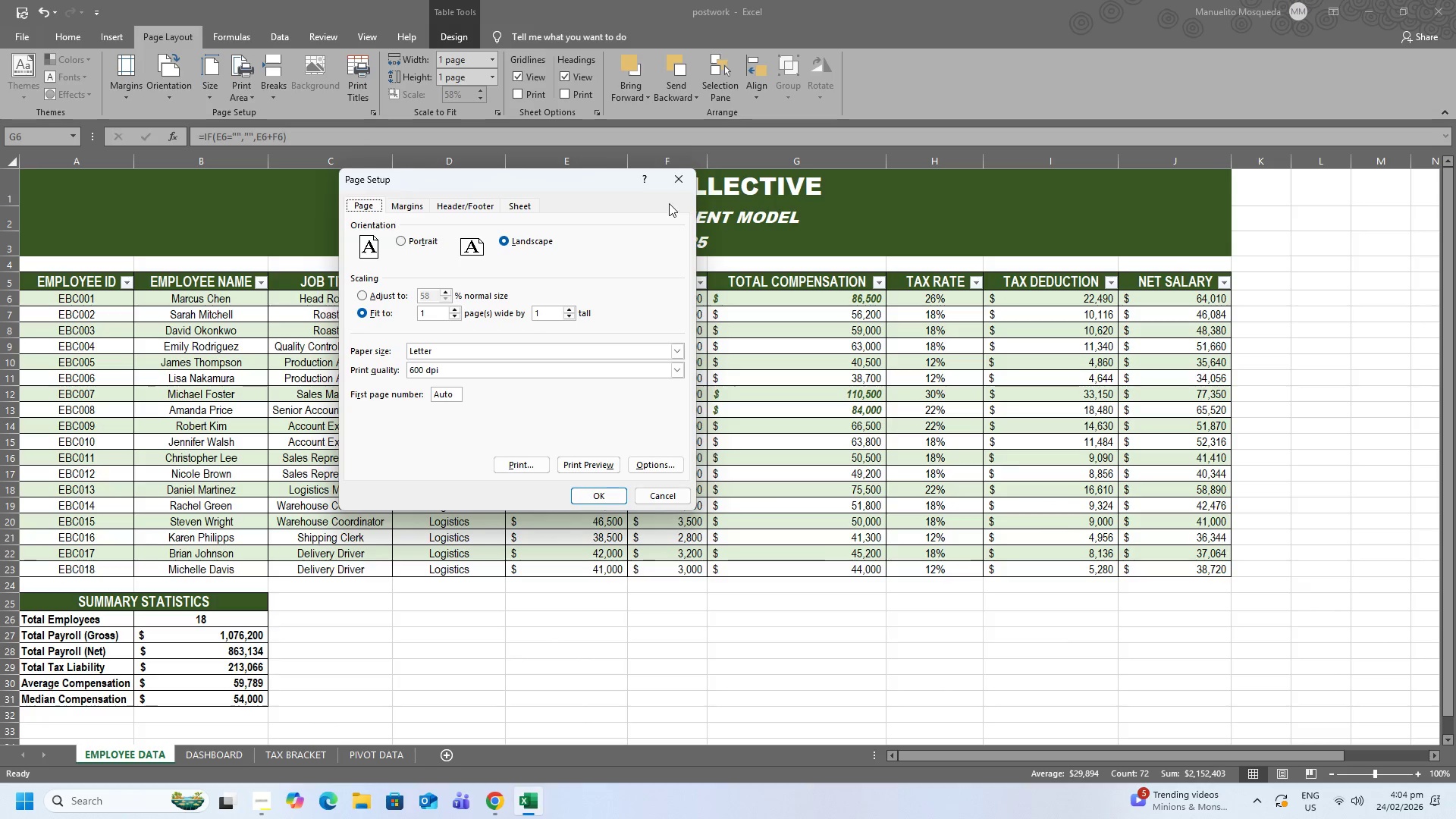 
left_click([673, 184])
 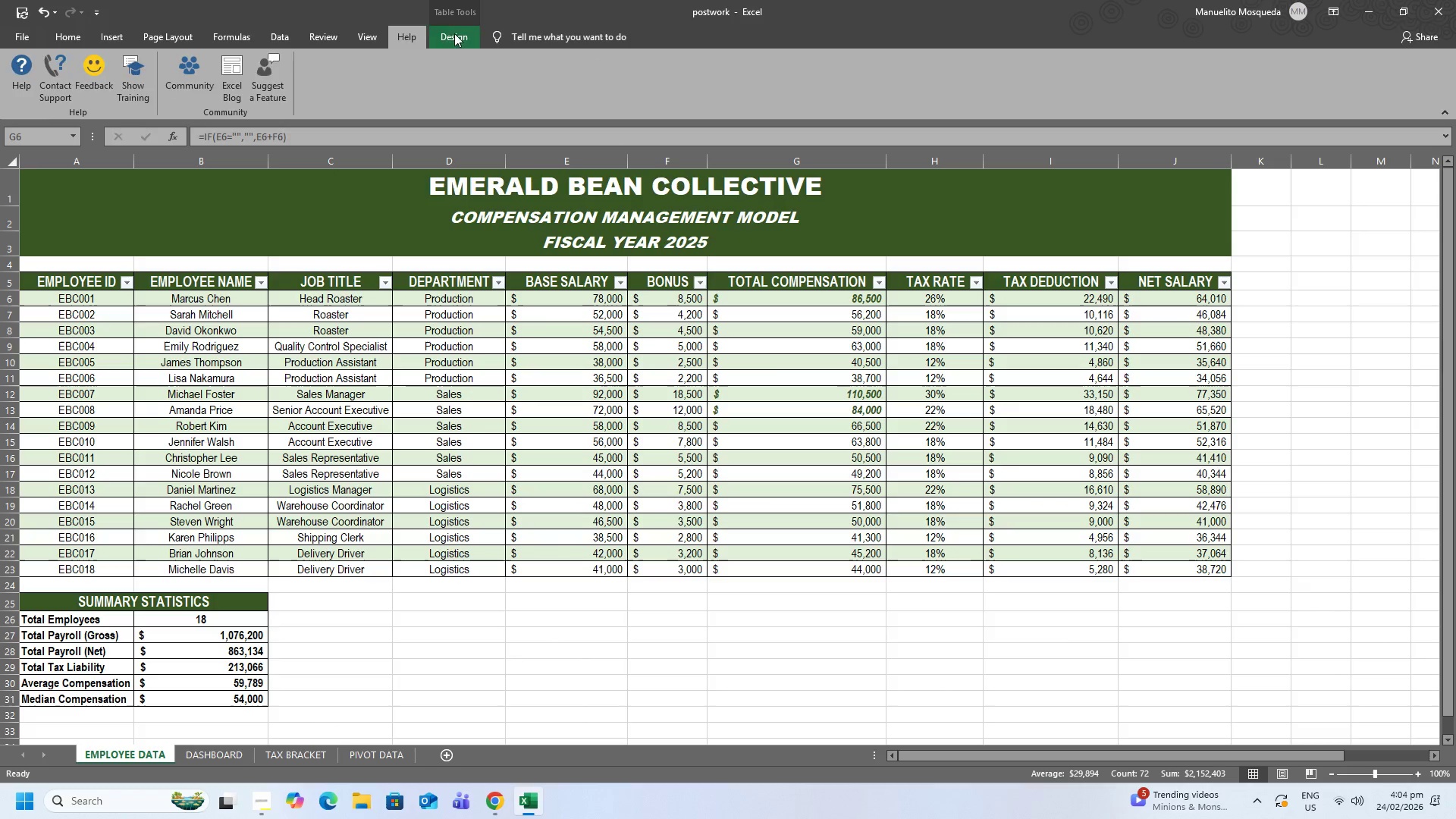 
left_click([366, 29])
 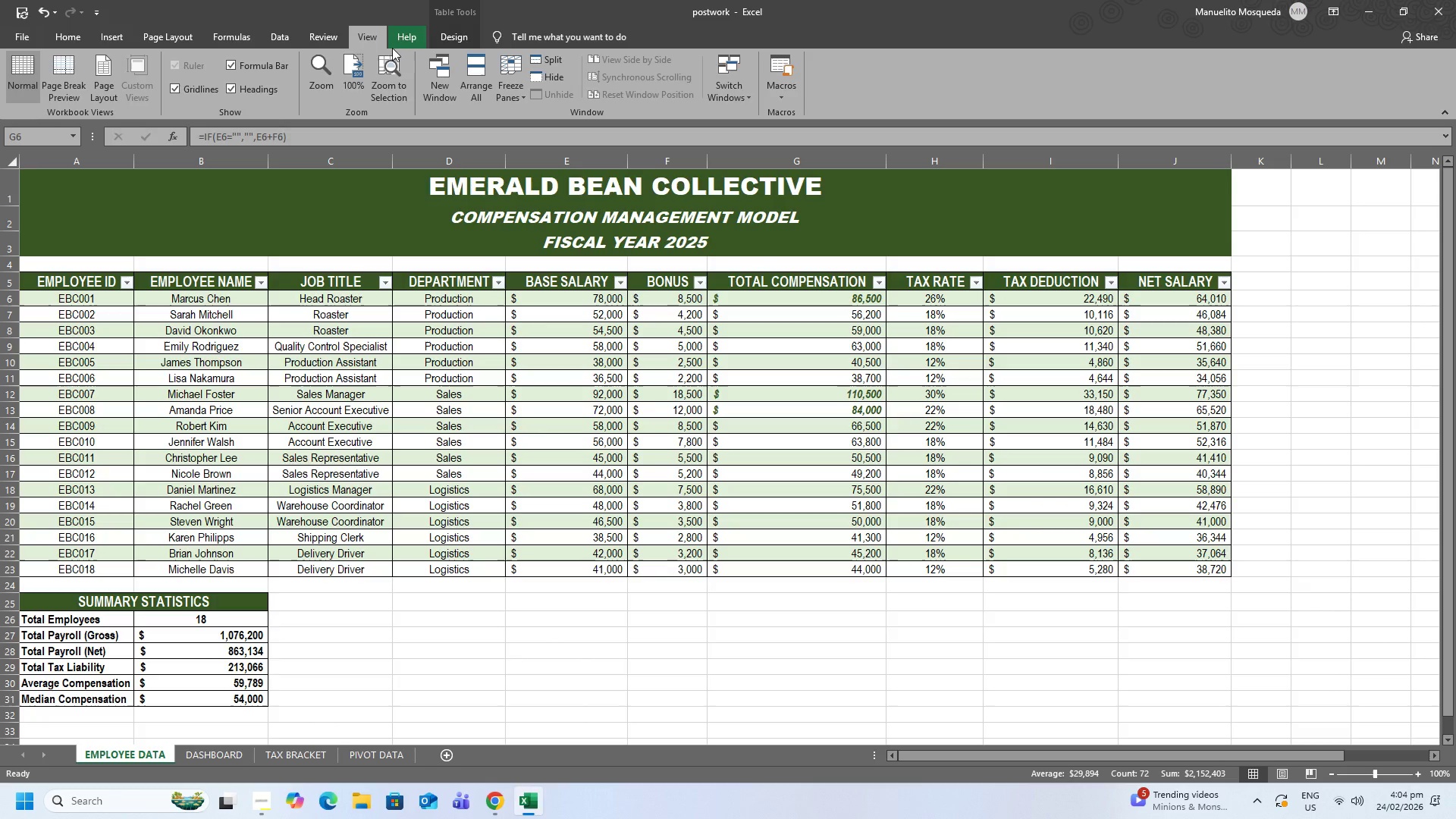 
left_click([322, 39])
 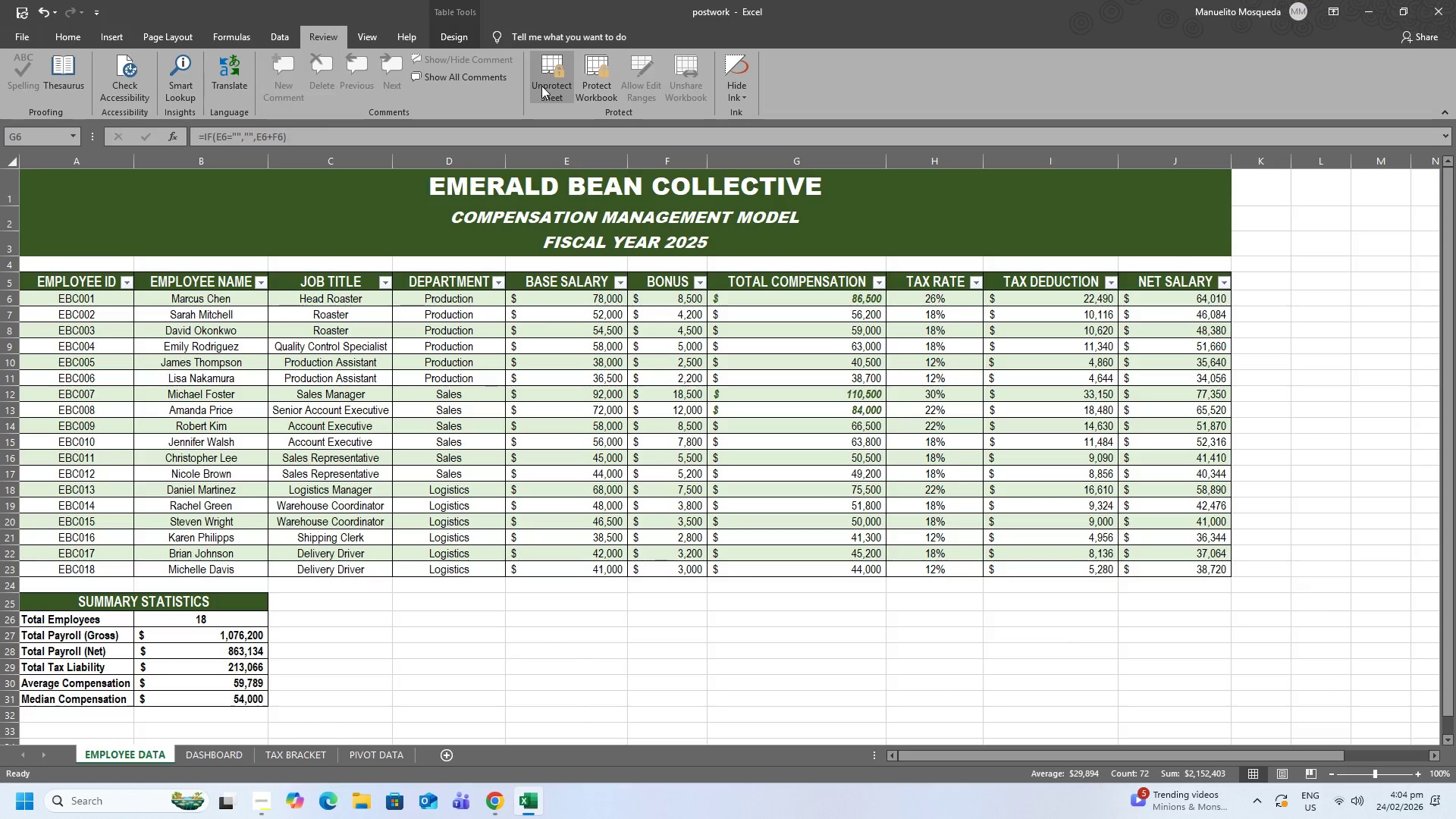 
left_click([541, 86])
 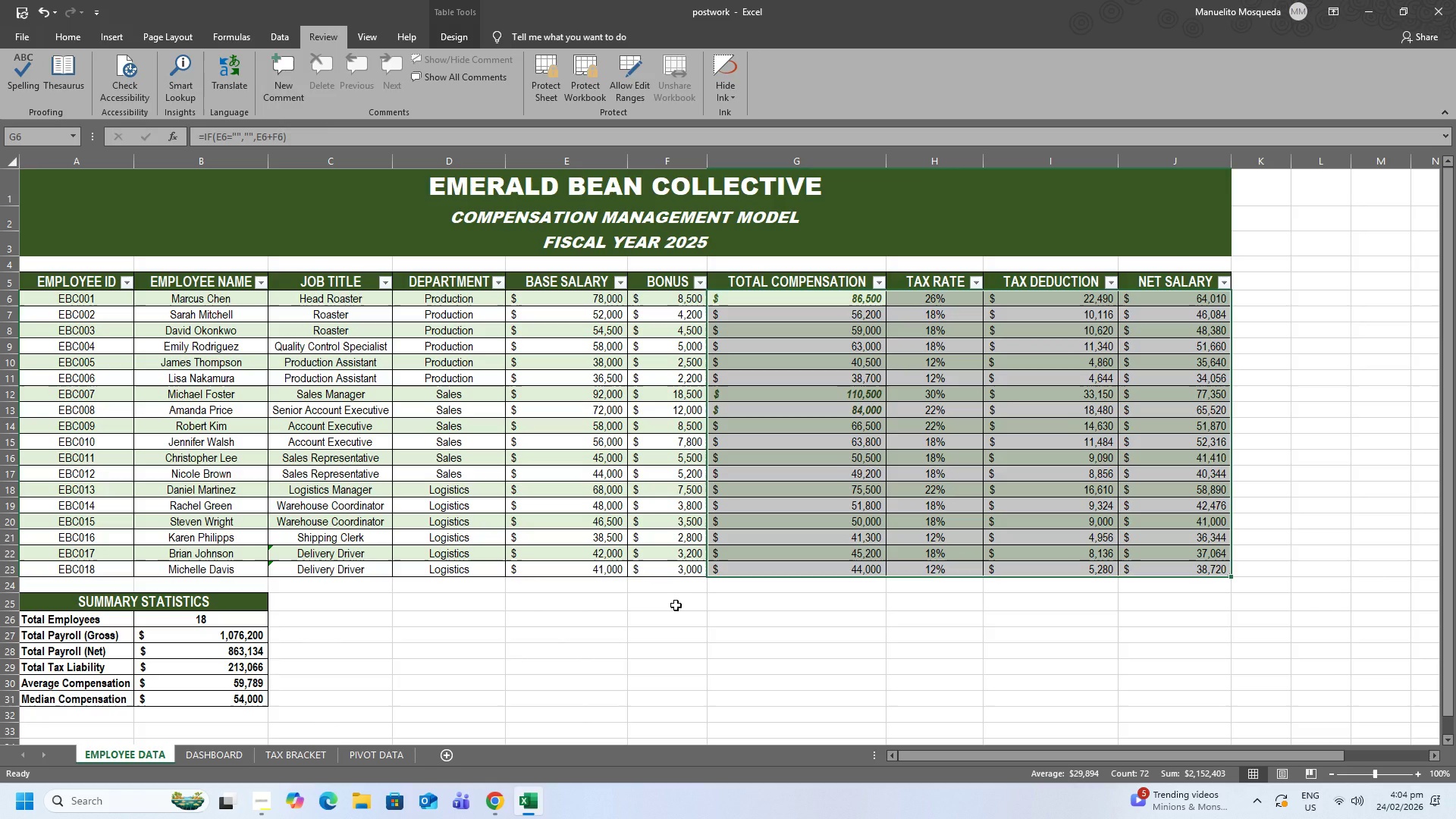 